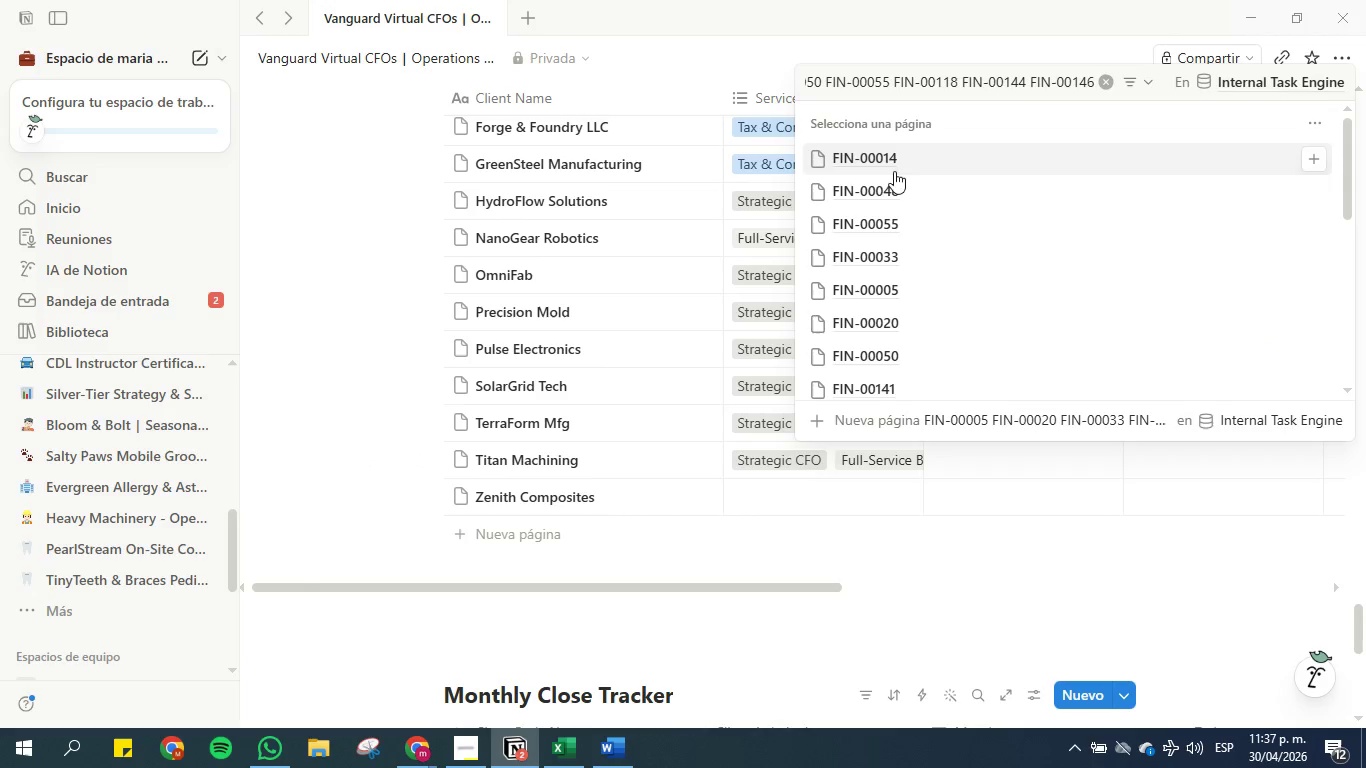 
left_click([903, 218])
 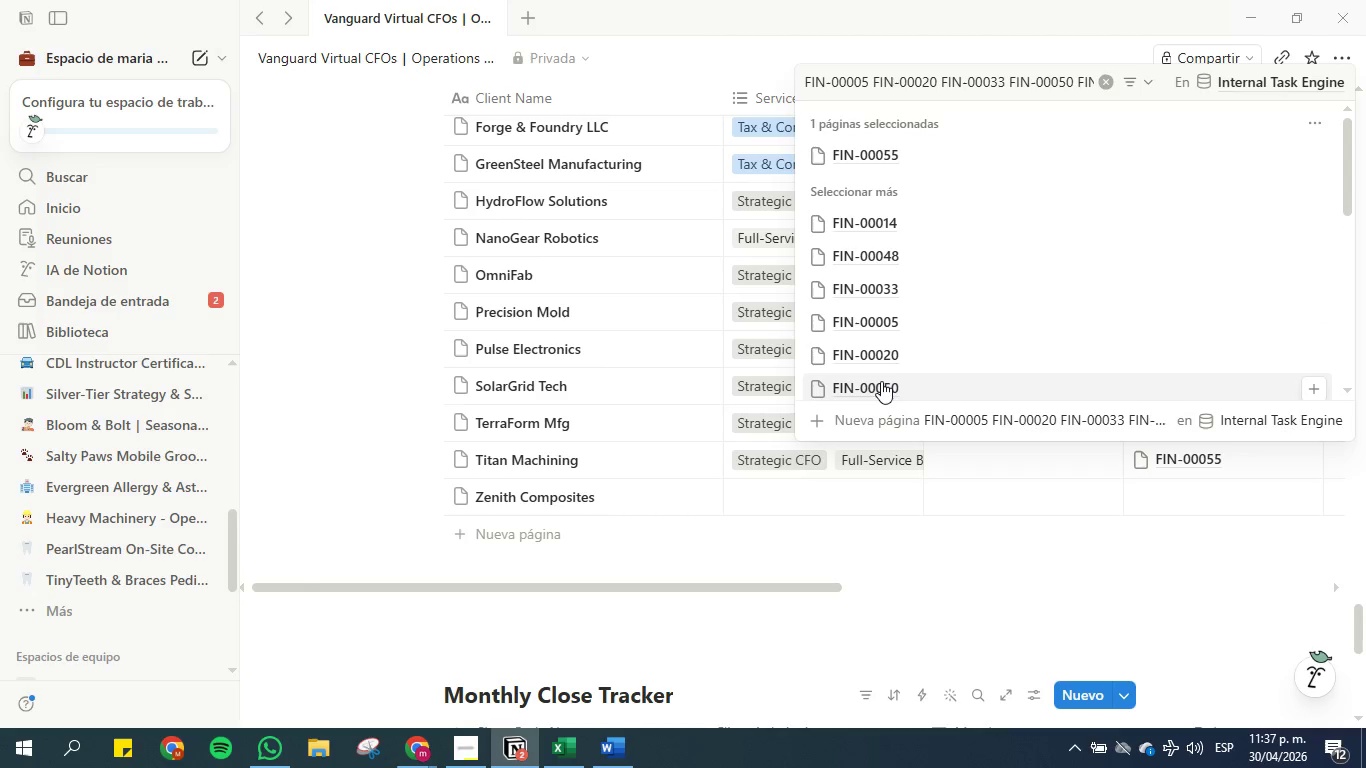 
wait(6.44)
 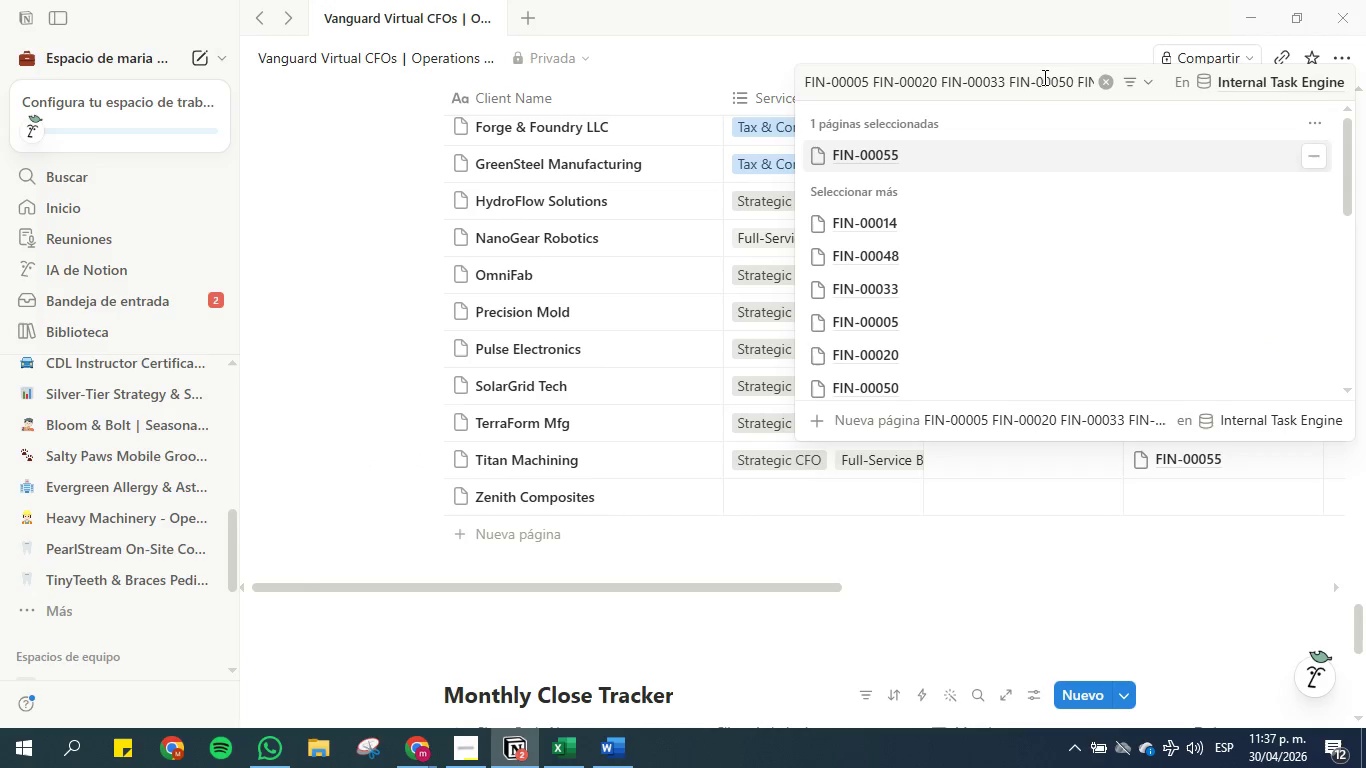 
left_click([899, 326])
 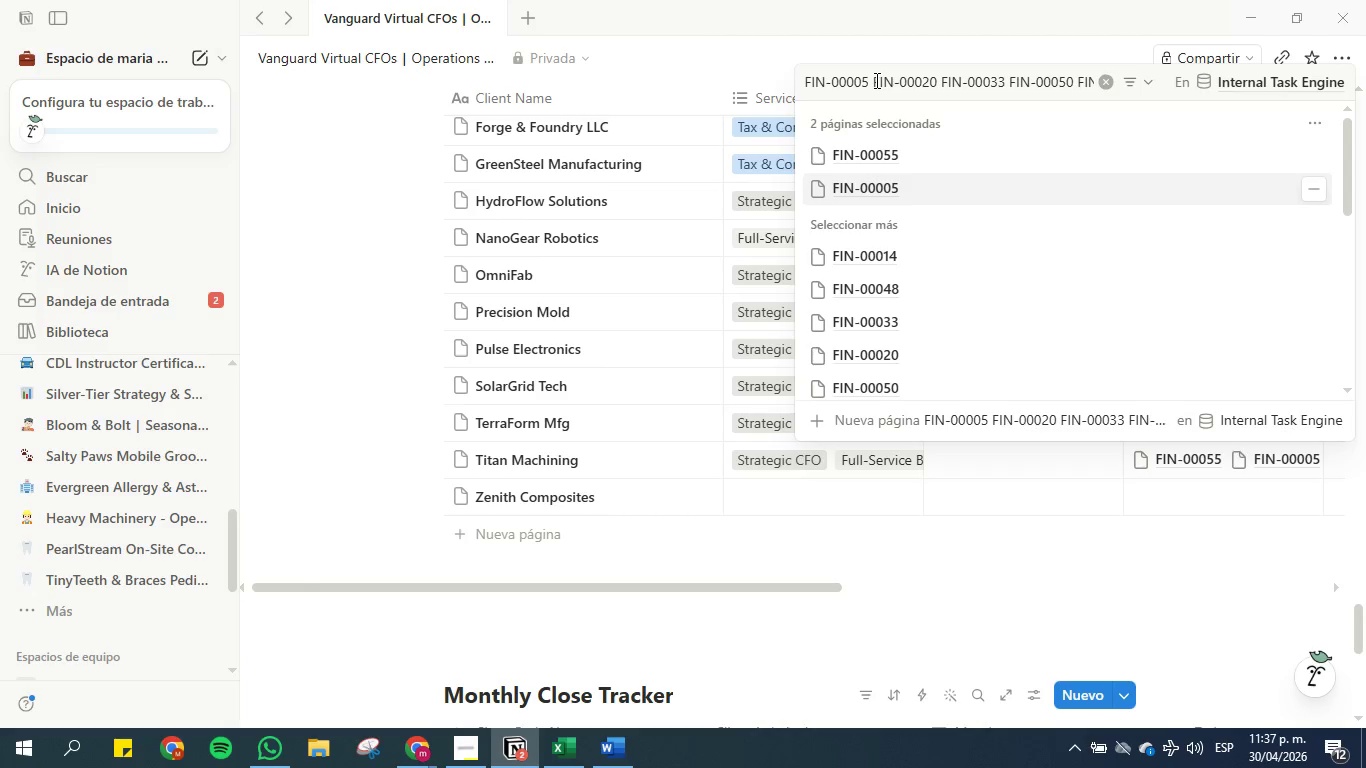 
left_click_drag(start_coordinate=[867, 80], to_coordinate=[773, 80])
 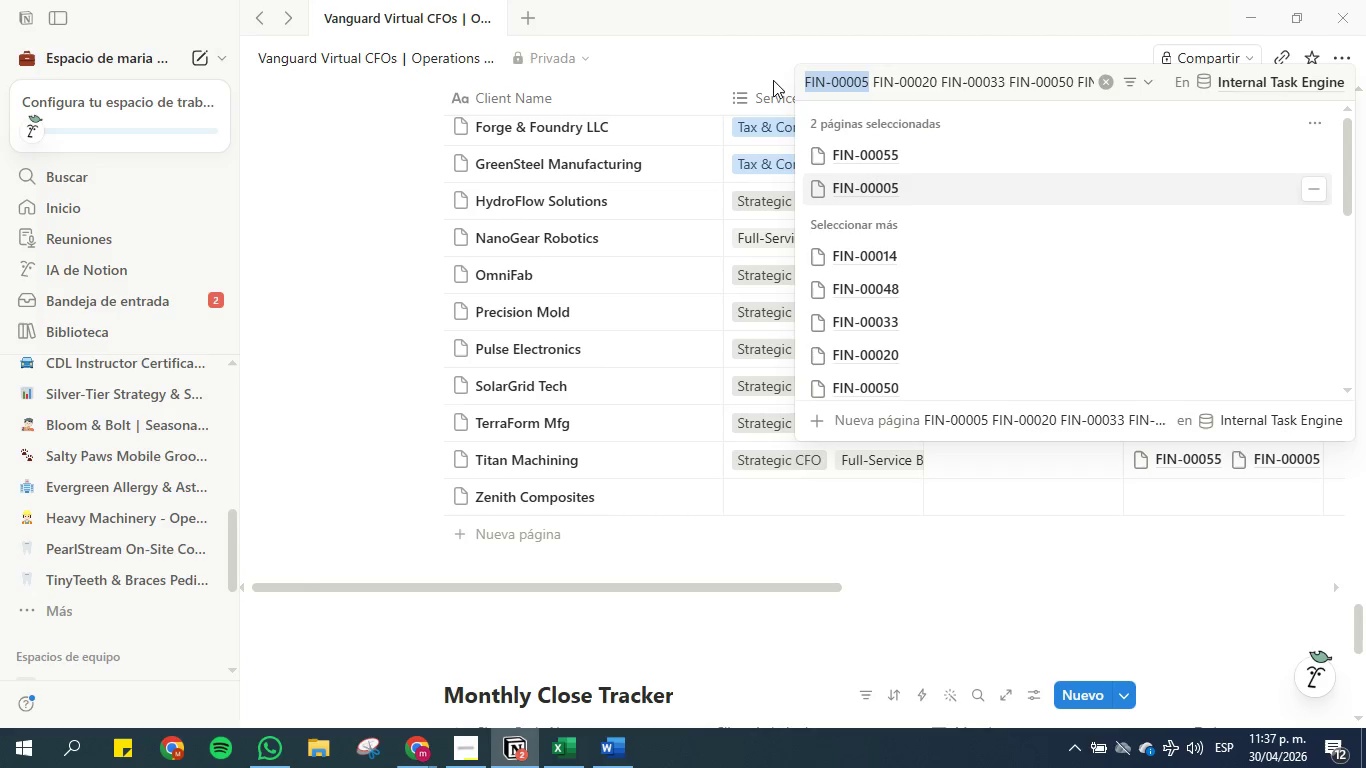 
key(Backspace)
 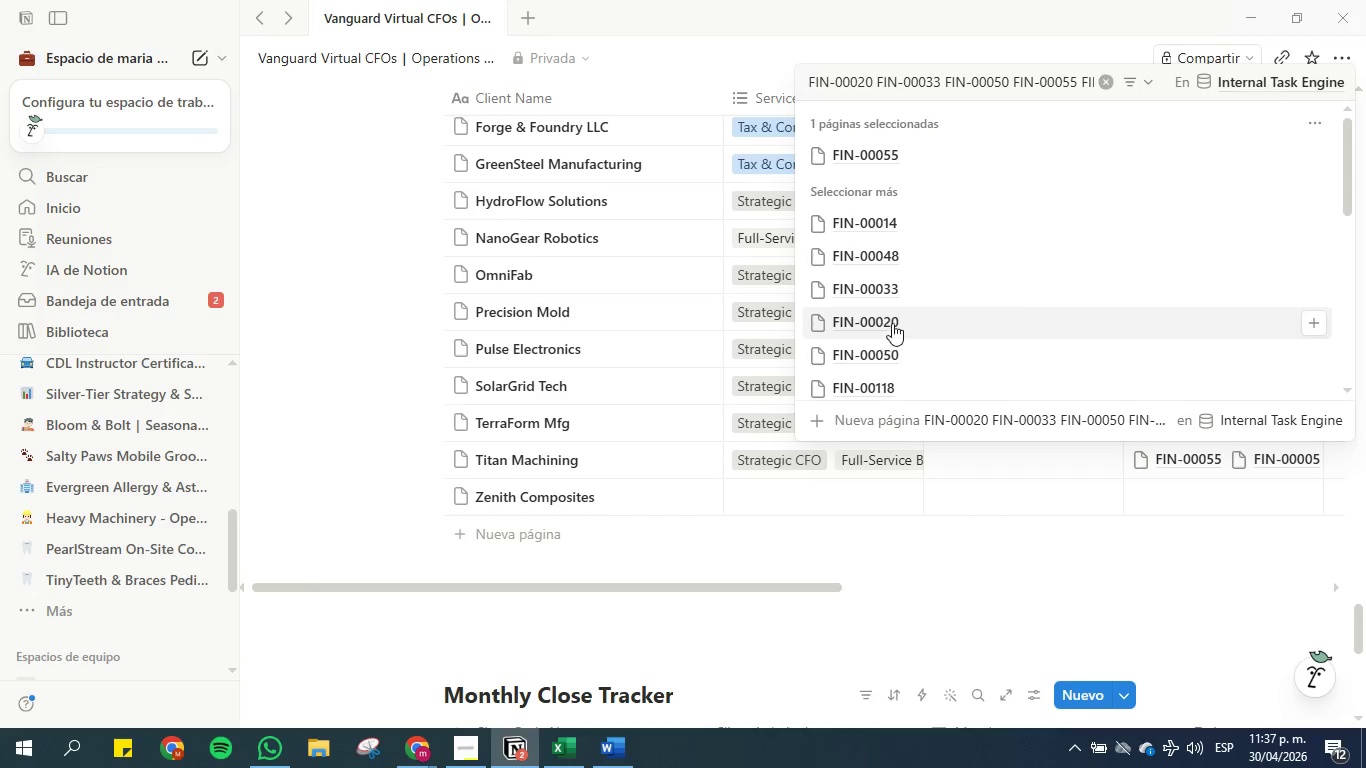 
left_click([893, 314])
 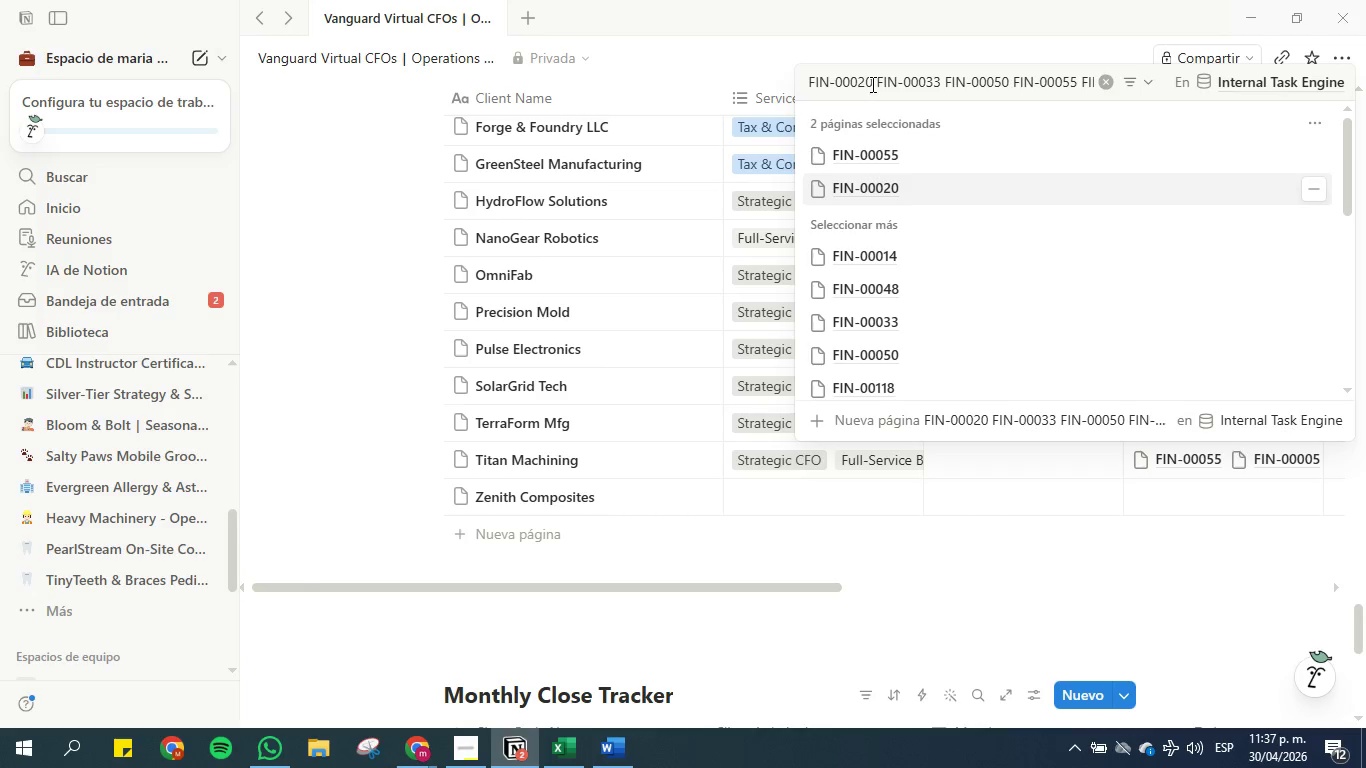 
left_click_drag(start_coordinate=[871, 83], to_coordinate=[807, 81])
 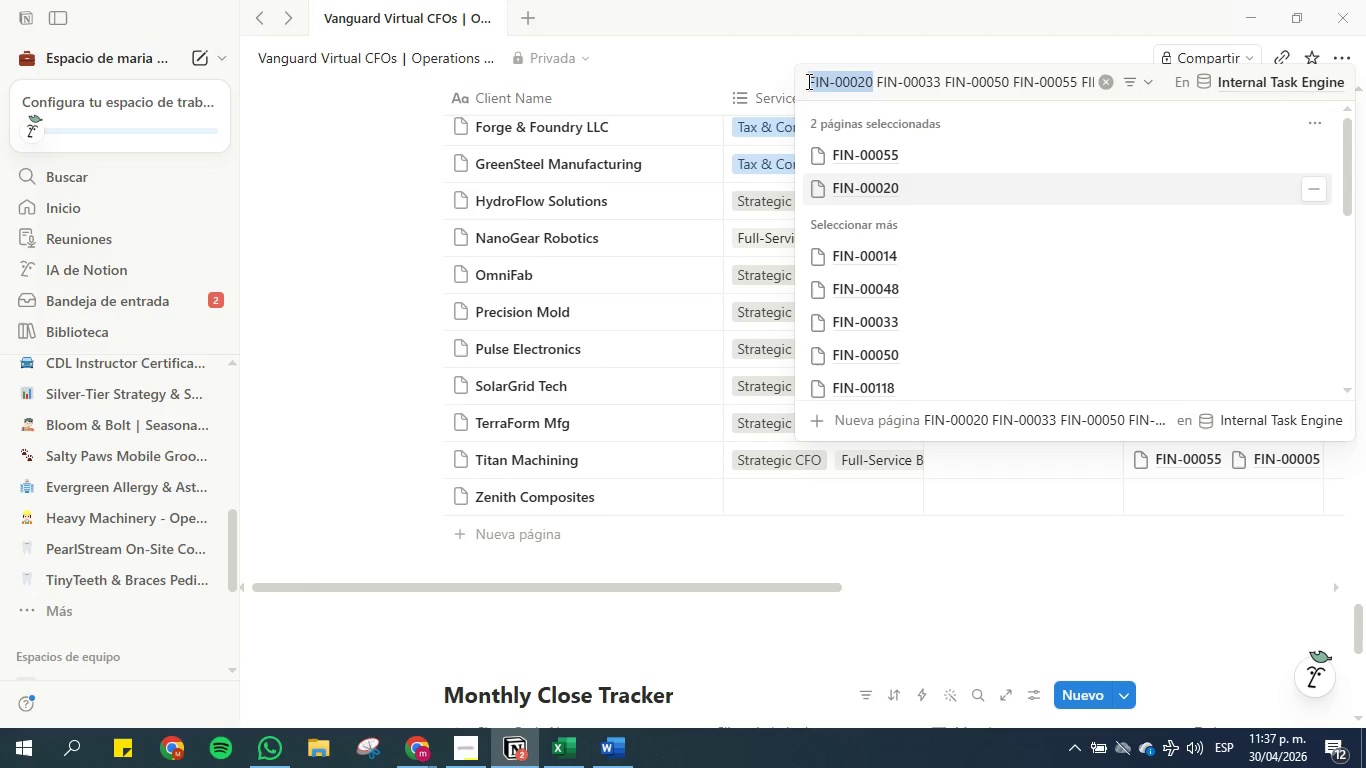 
key(Backspace)
 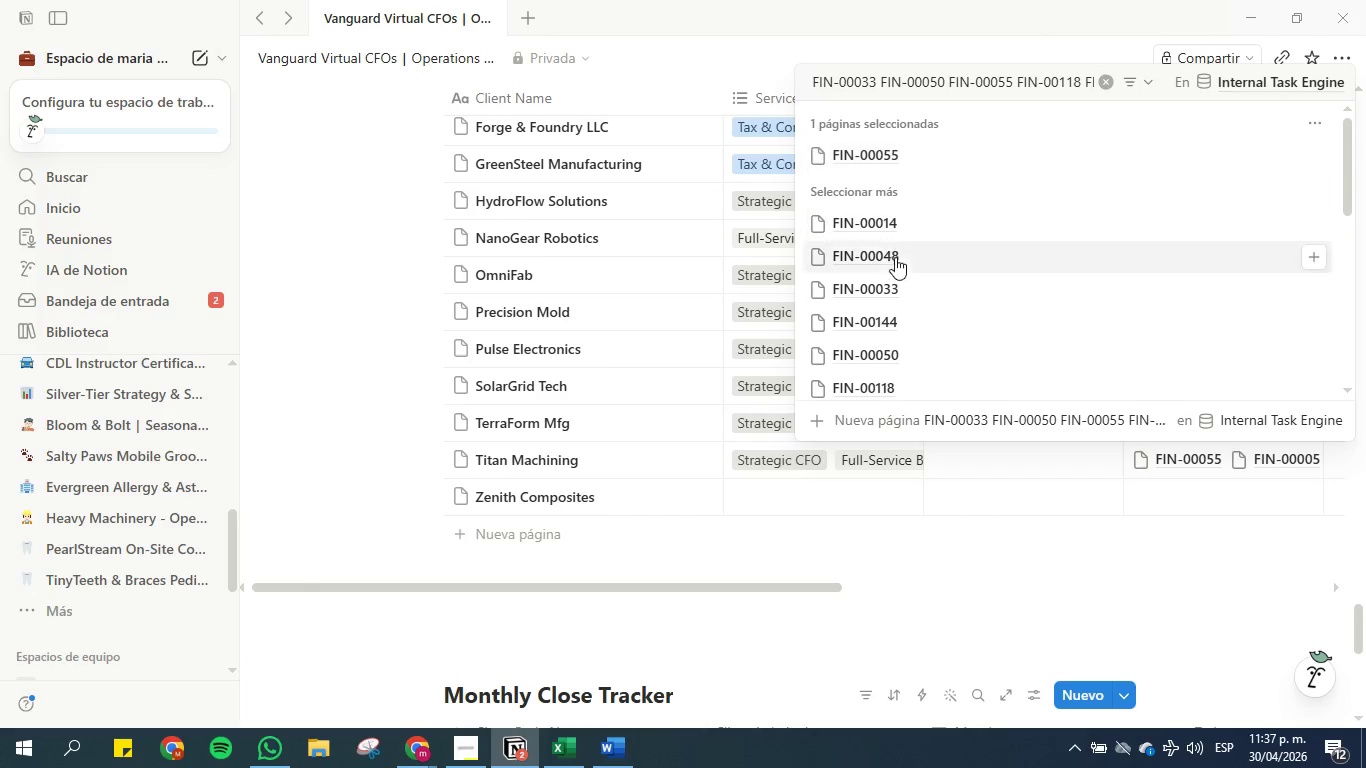 
left_click([902, 293])
 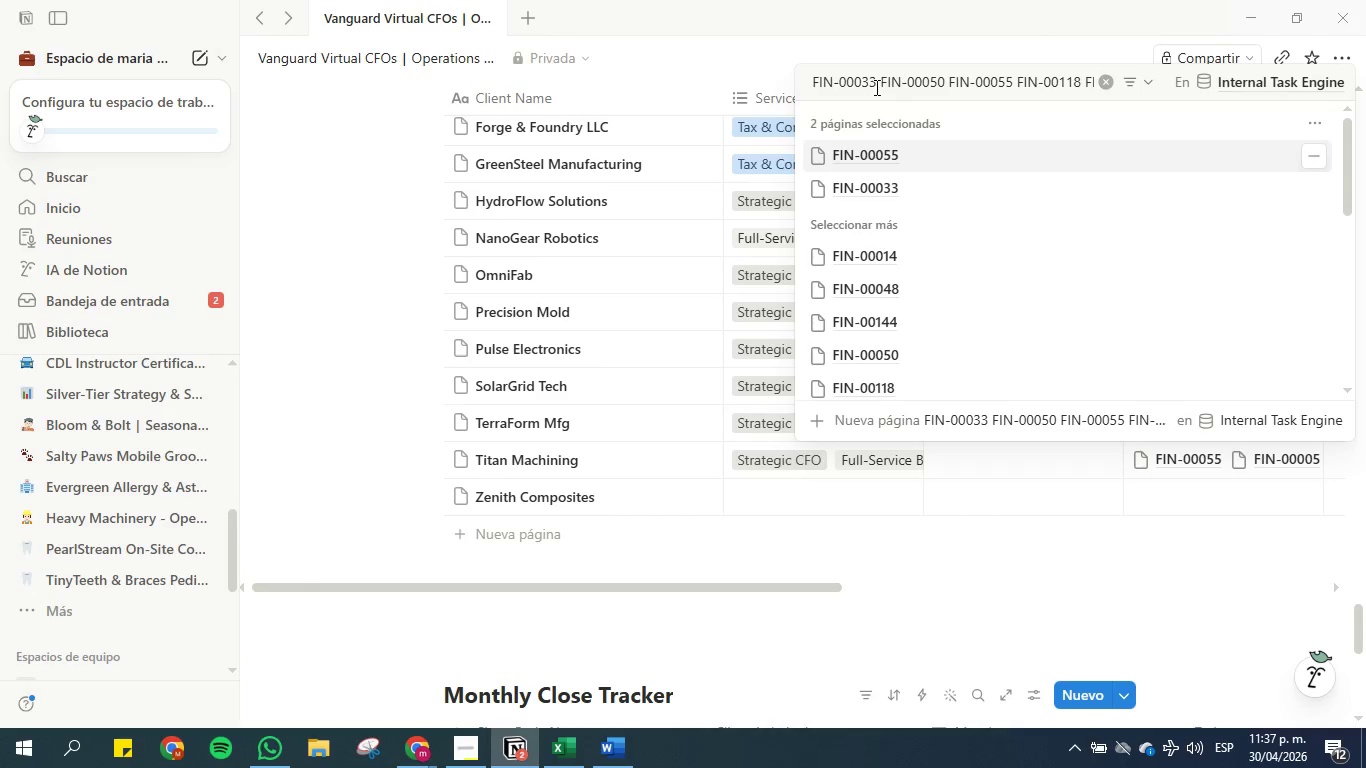 
left_click_drag(start_coordinate=[876, 83], to_coordinate=[799, 81])
 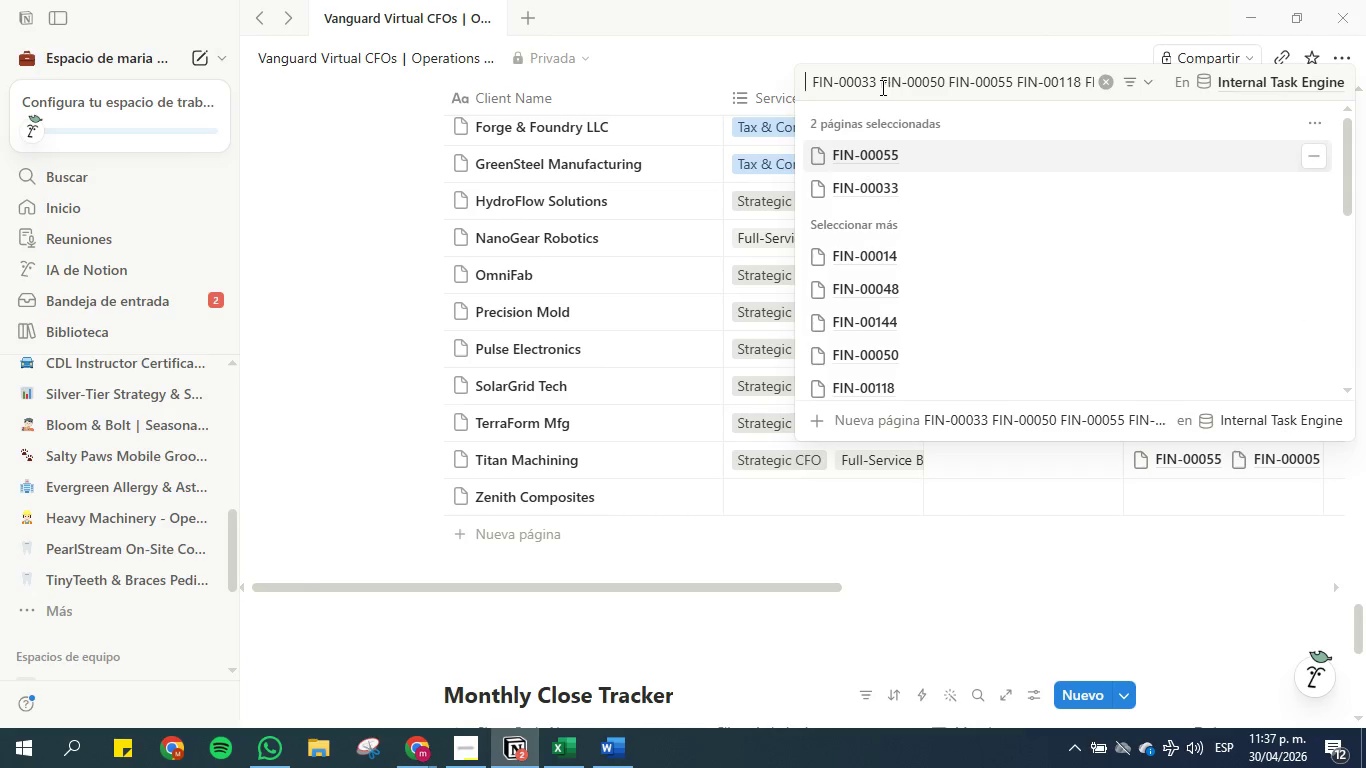 
left_click([874, 79])
 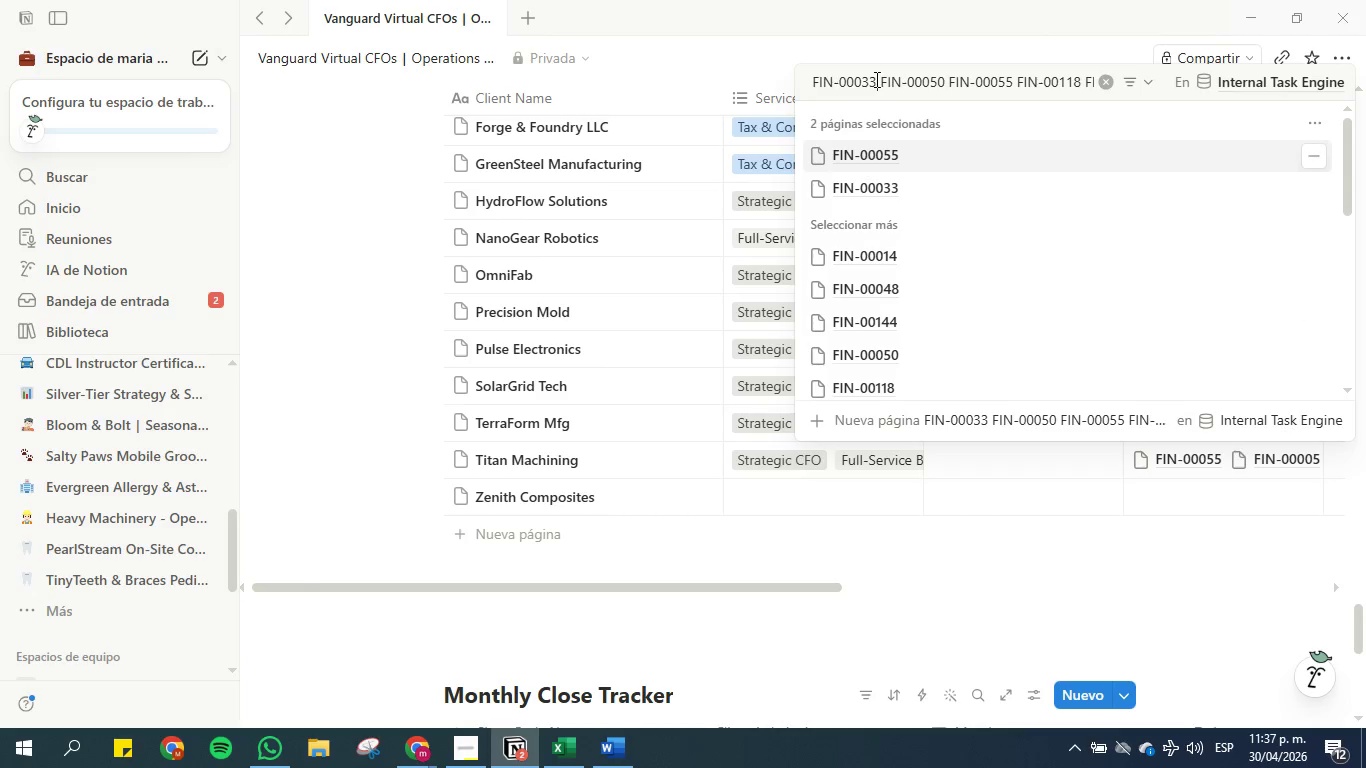 
left_click_drag(start_coordinate=[875, 79], to_coordinate=[810, 77])
 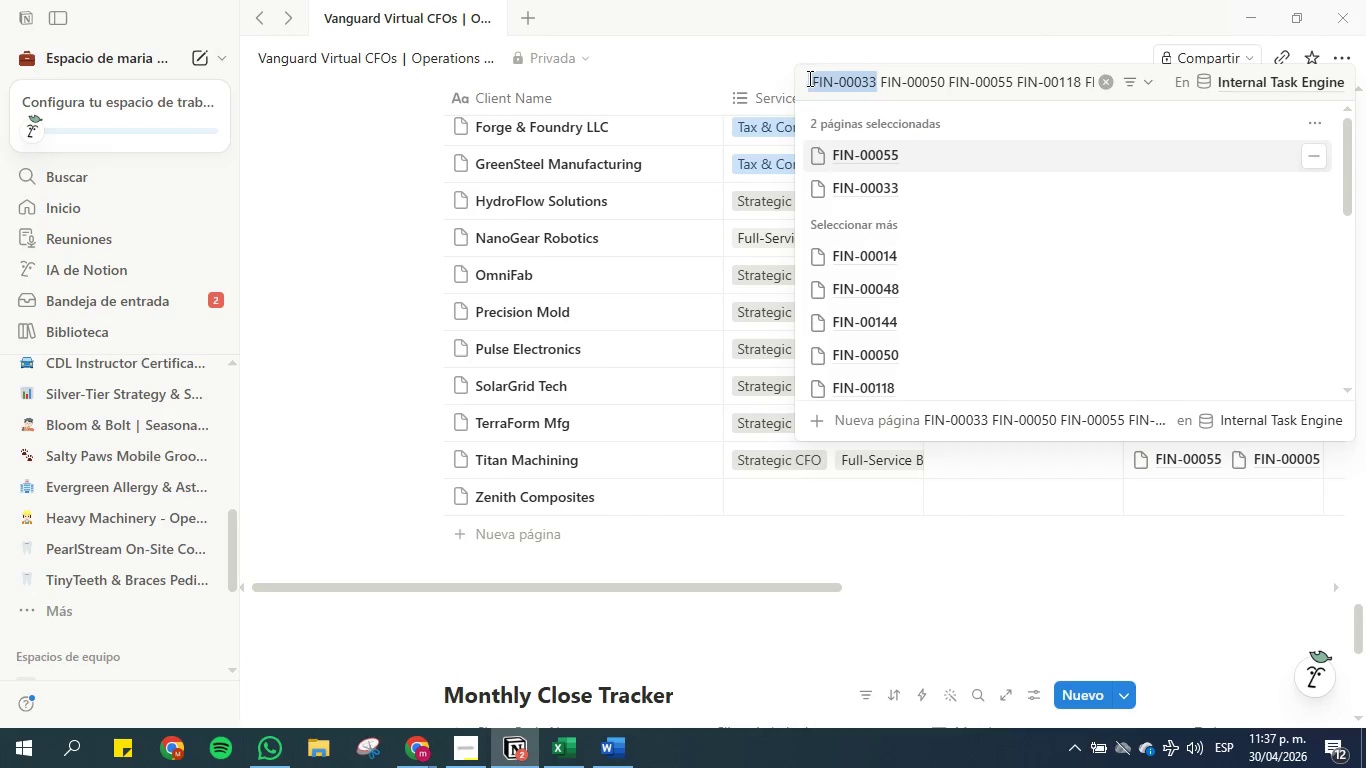 
key(Backspace)
 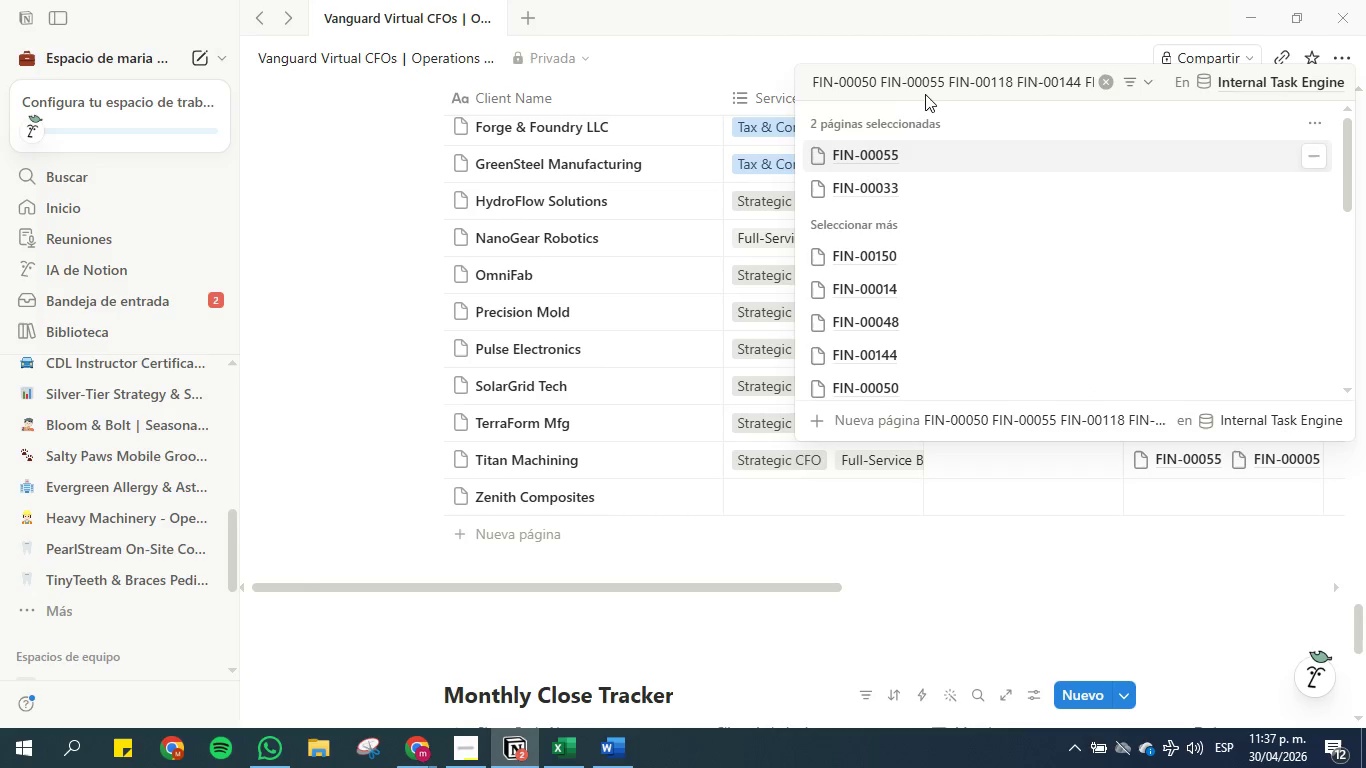 
left_click_drag(start_coordinate=[943, 83], to_coordinate=[882, 80])
 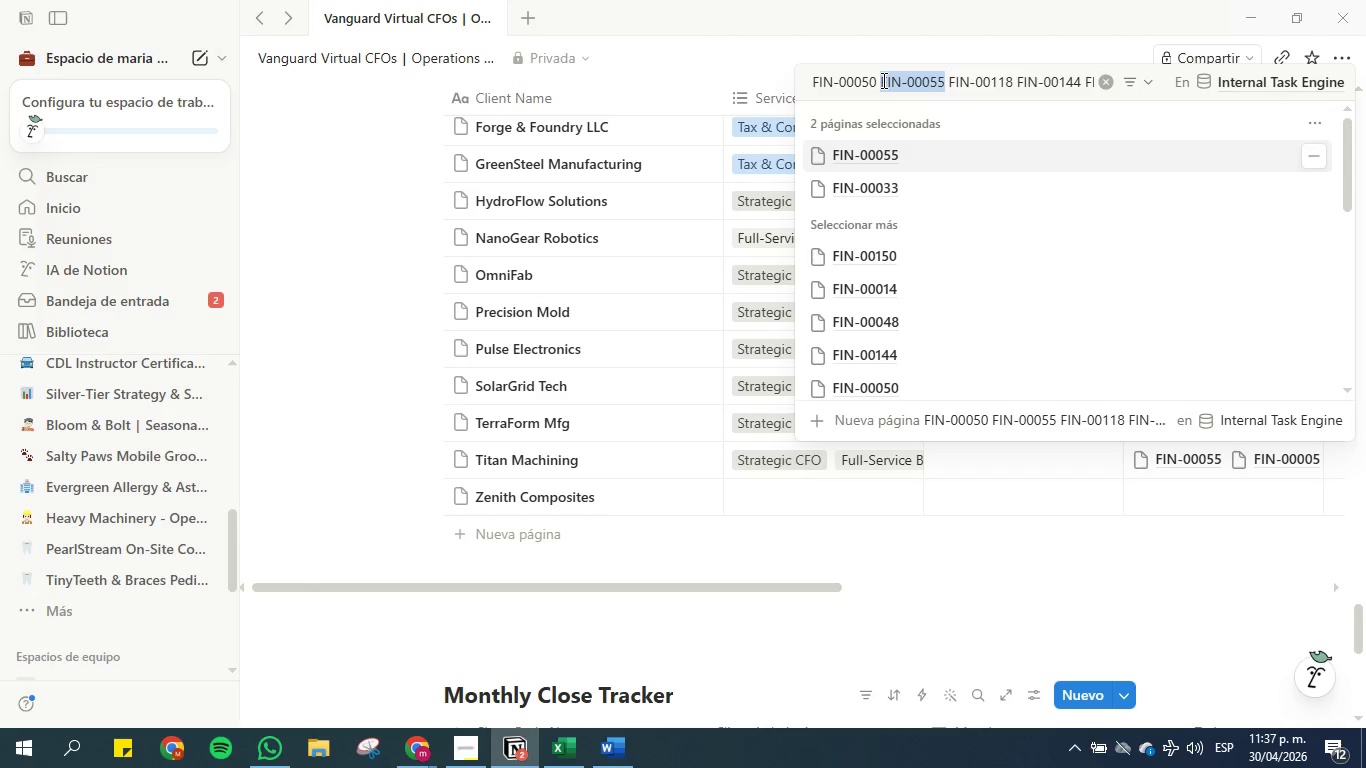 
key(Backspace)
 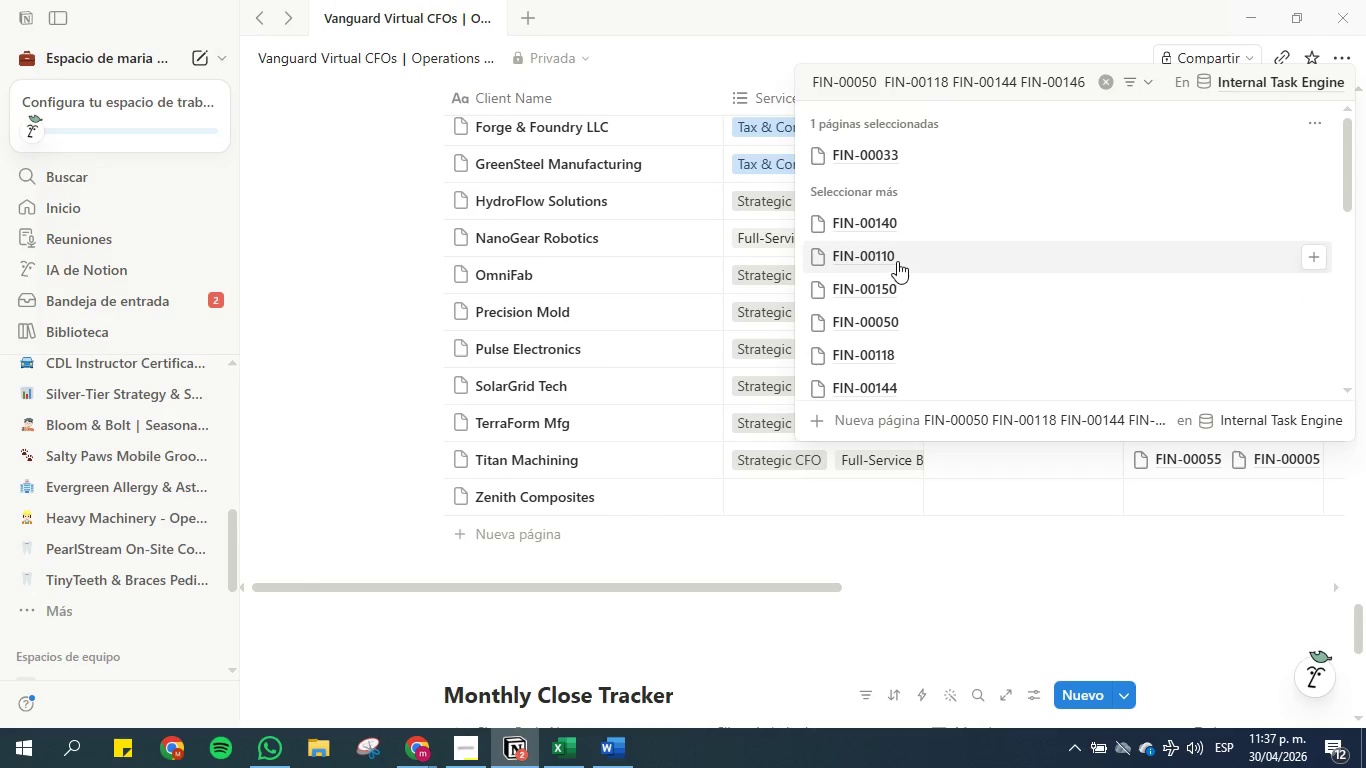 
left_click([892, 313])
 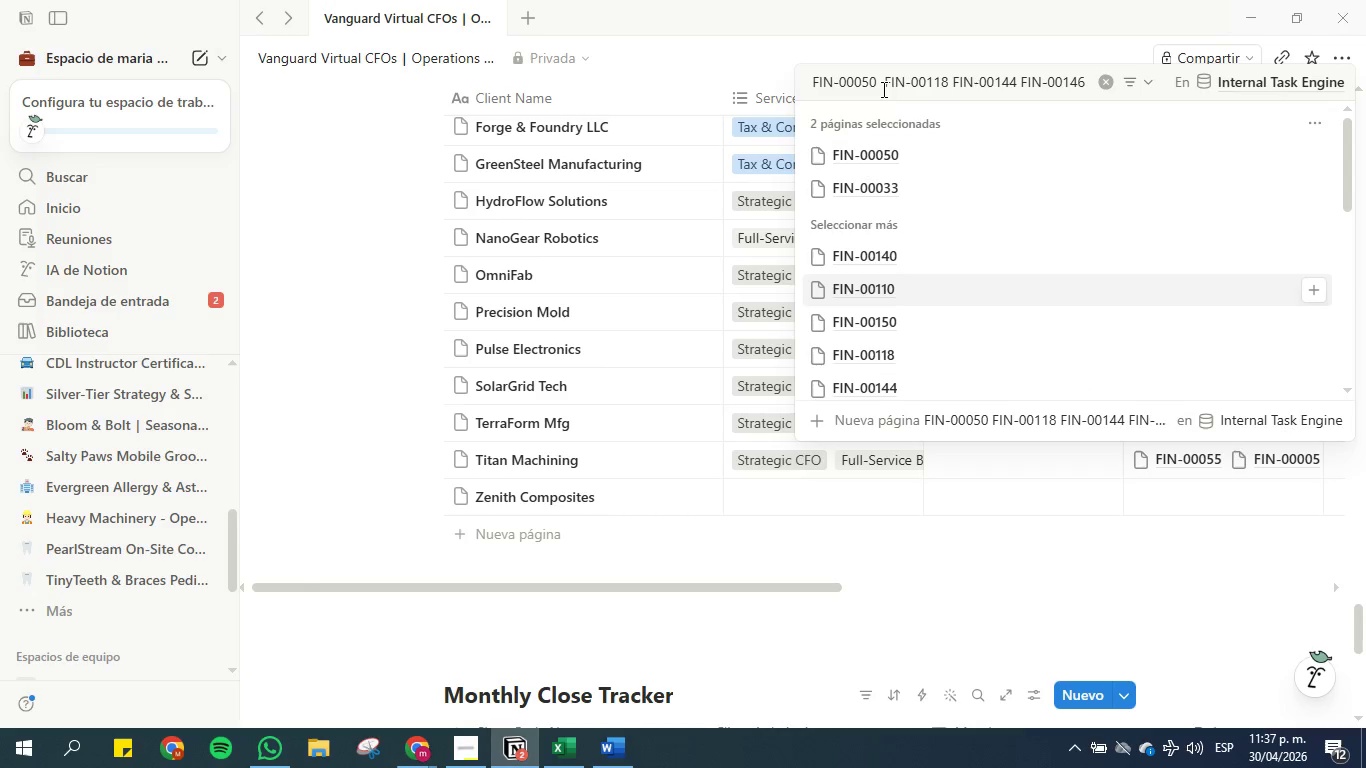 
left_click_drag(start_coordinate=[877, 82], to_coordinate=[795, 83])
 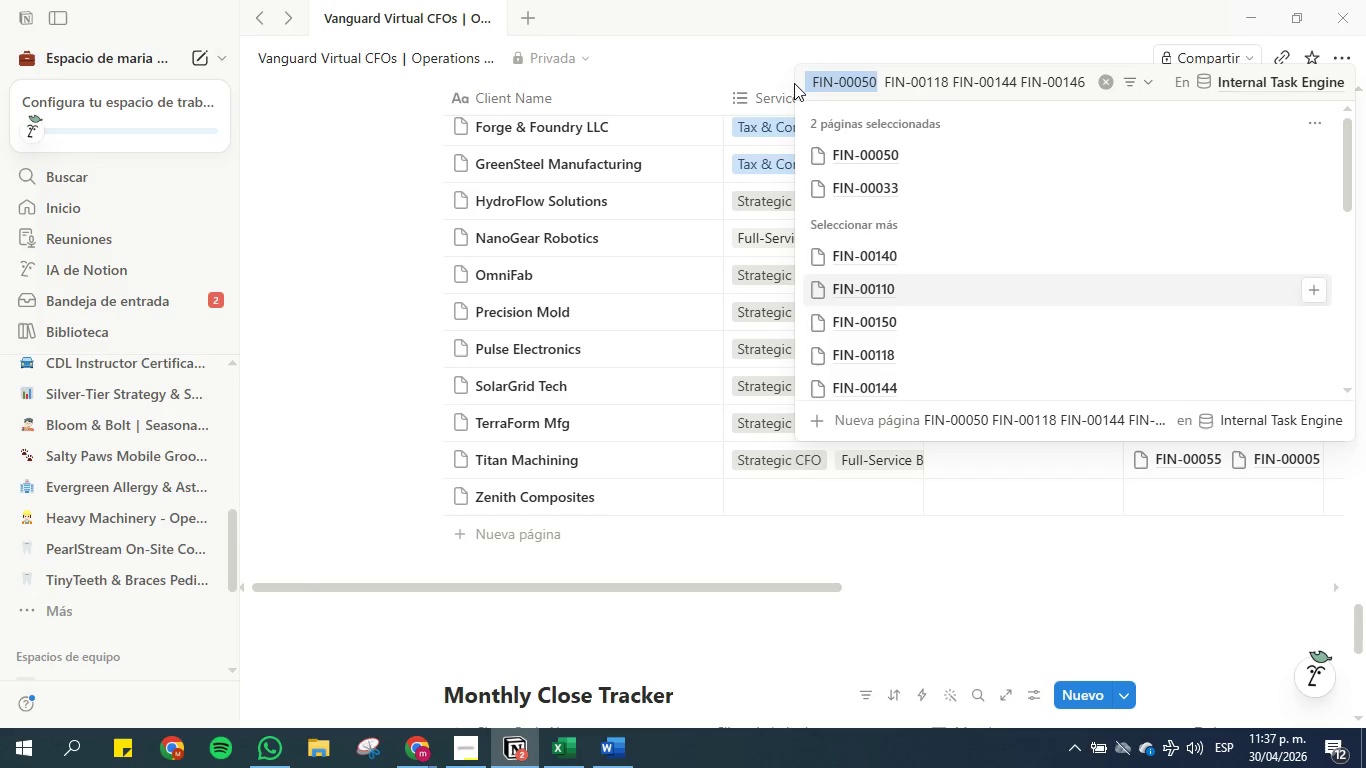 
key(Backspace)
 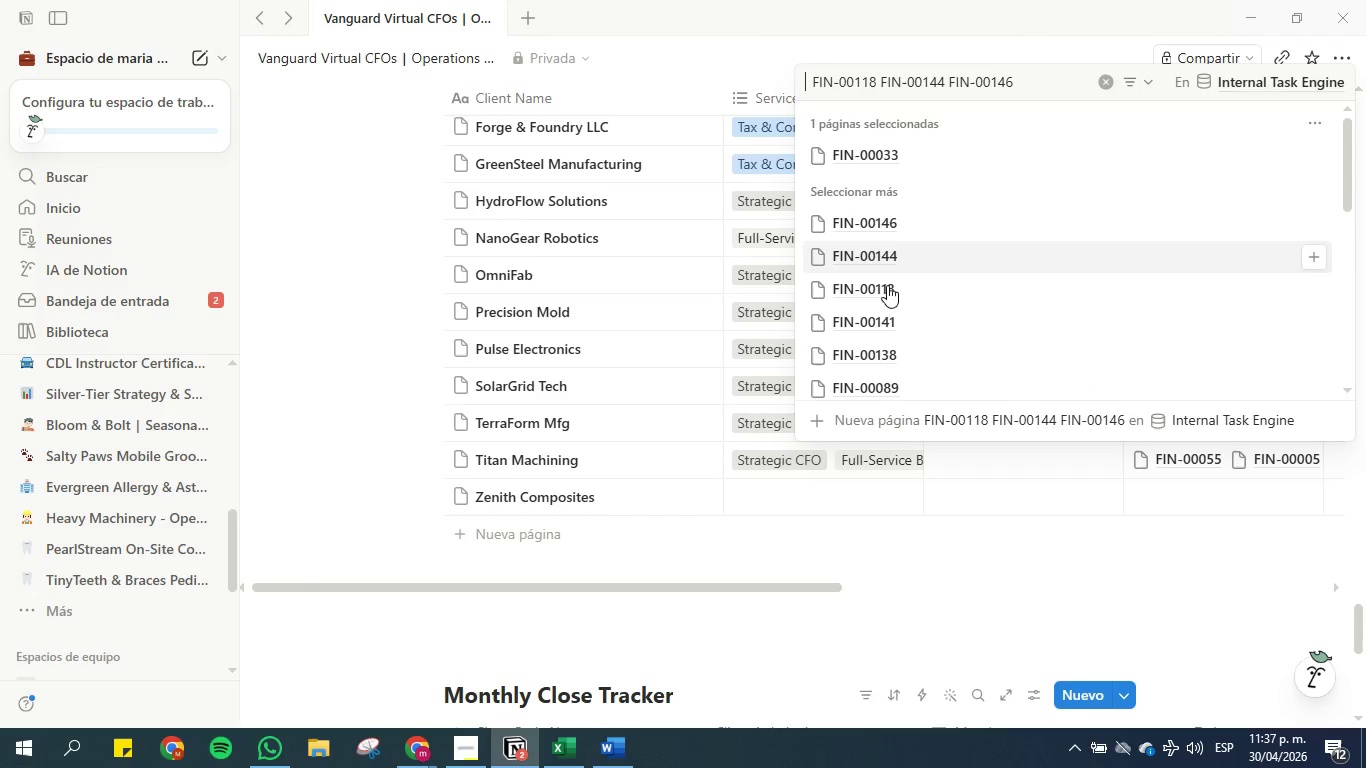 
left_click([886, 291])
 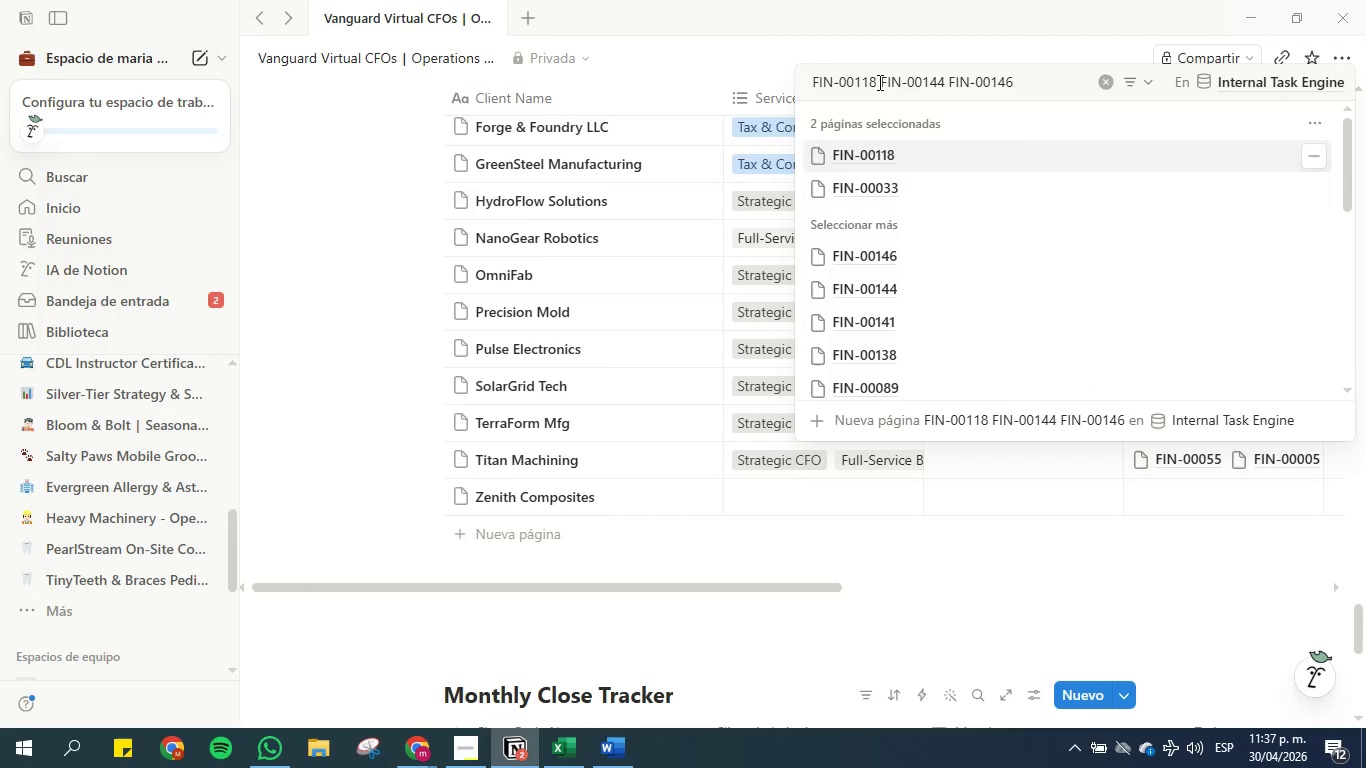 
left_click_drag(start_coordinate=[878, 80], to_coordinate=[805, 83])
 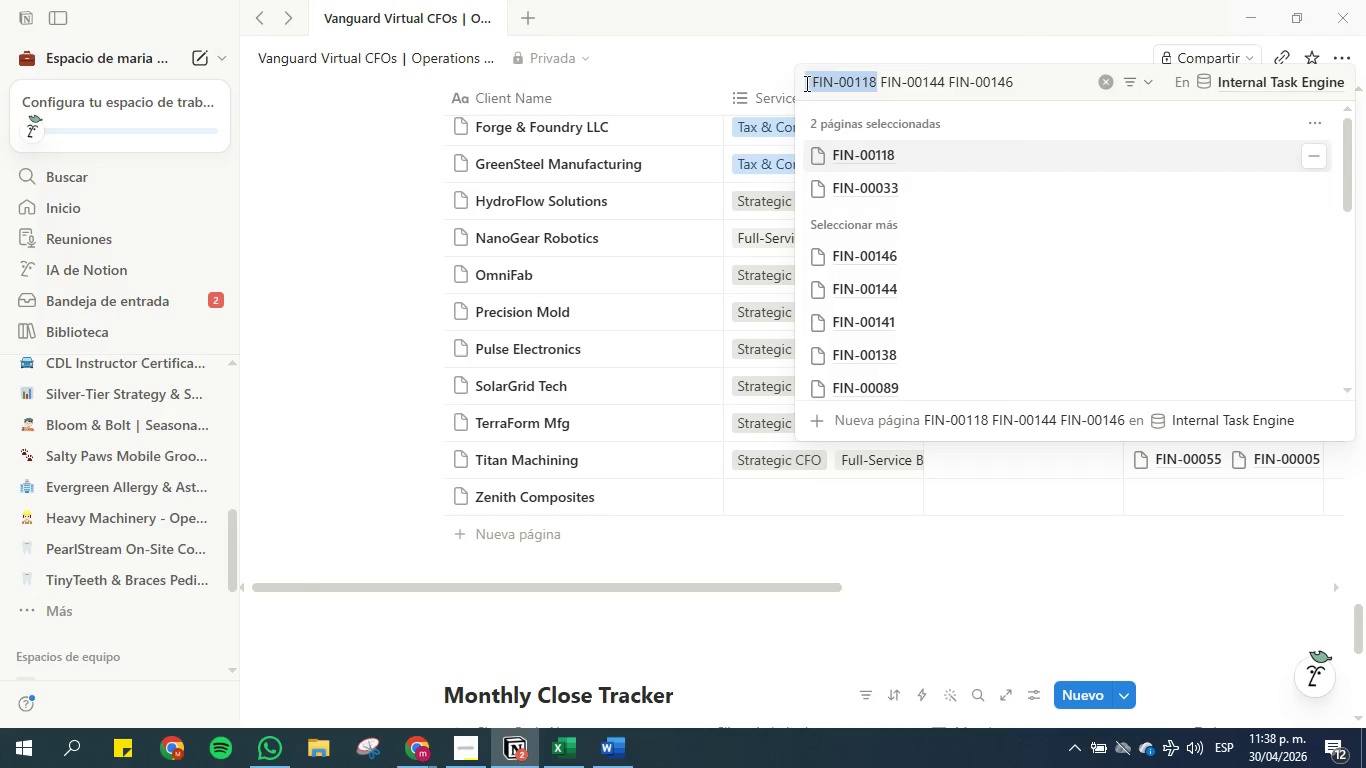 
key(Backspace)
 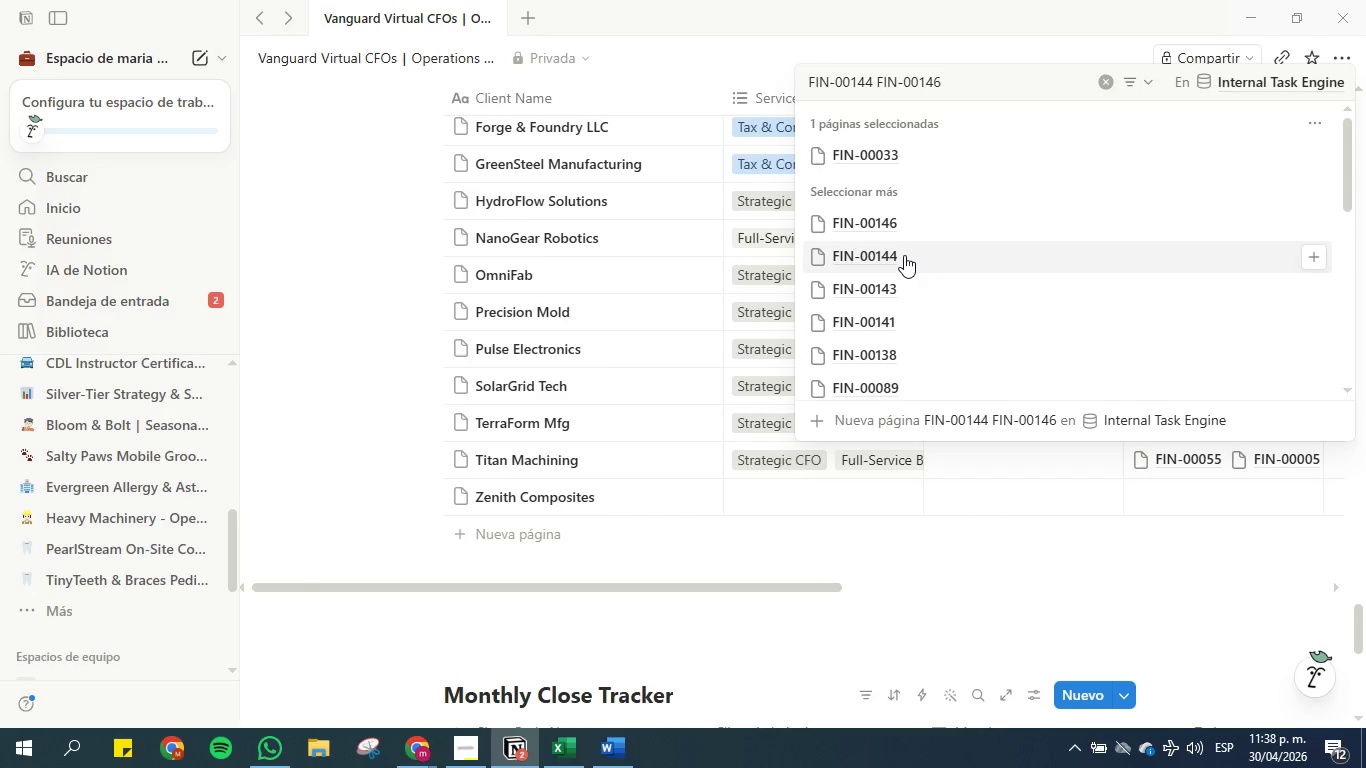 
left_click([904, 255])
 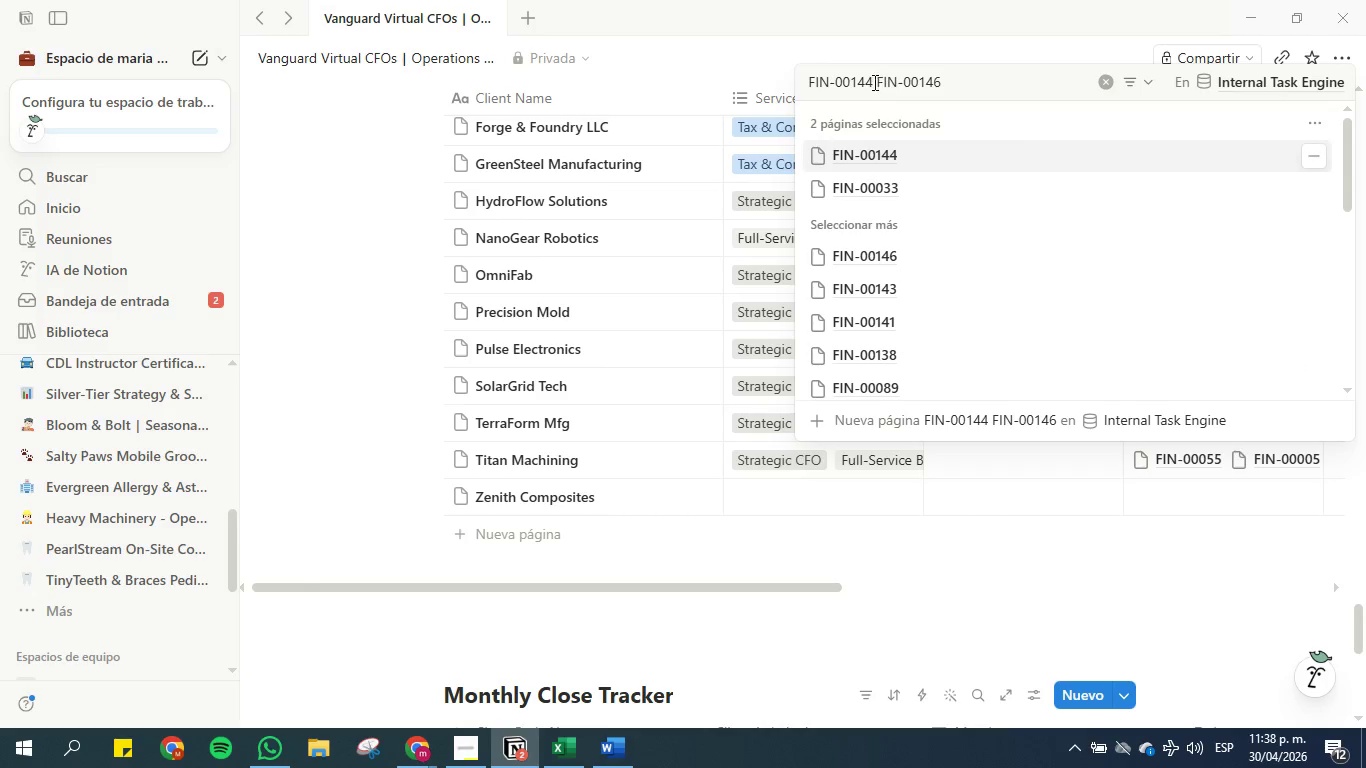 
left_click_drag(start_coordinate=[870, 80], to_coordinate=[807, 80])
 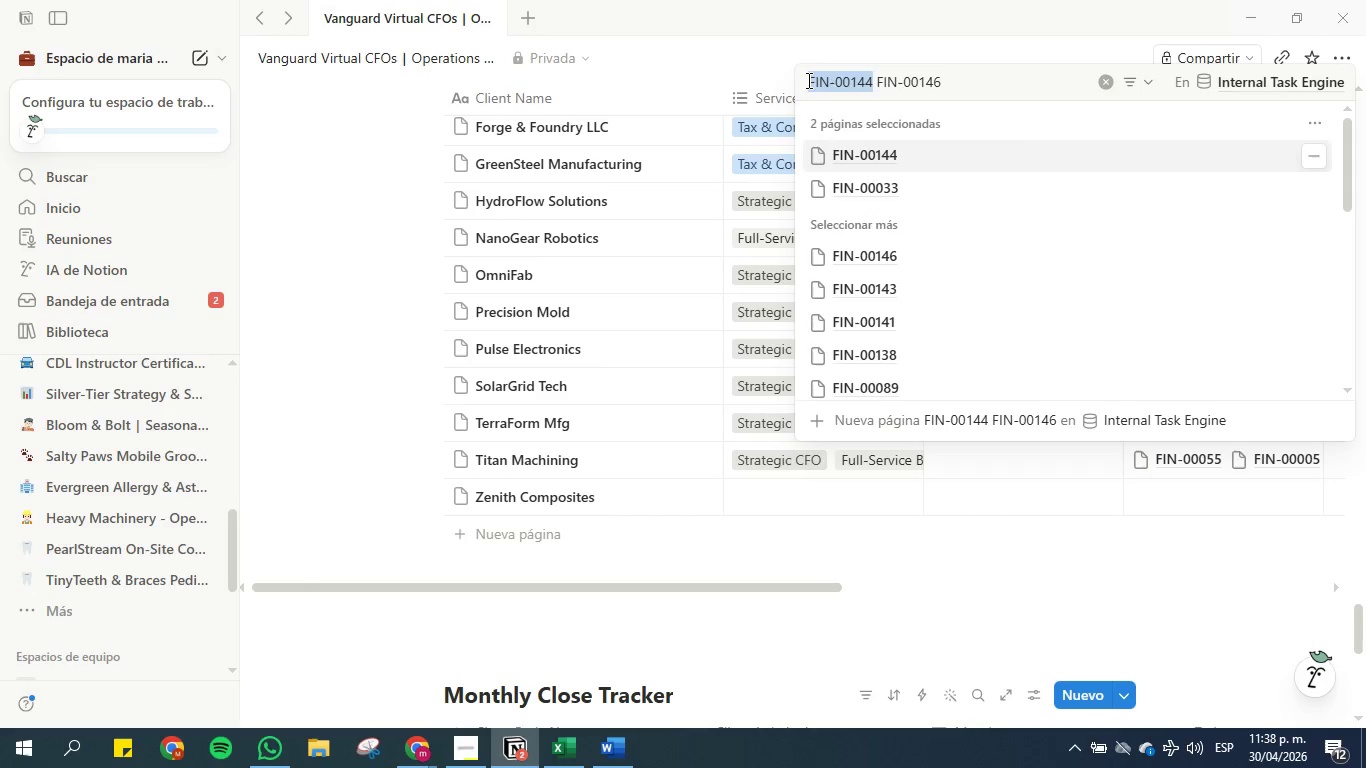 
key(Backspace)
 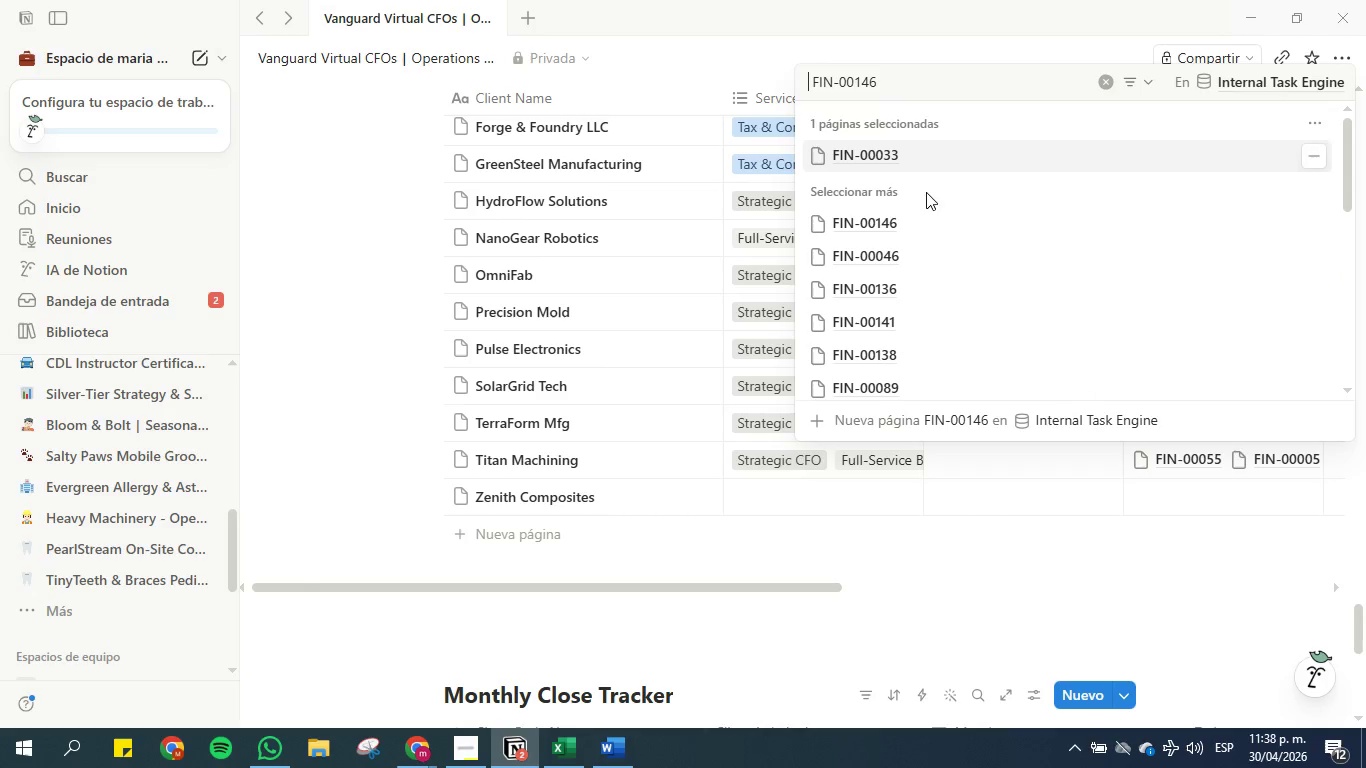 
left_click([907, 223])
 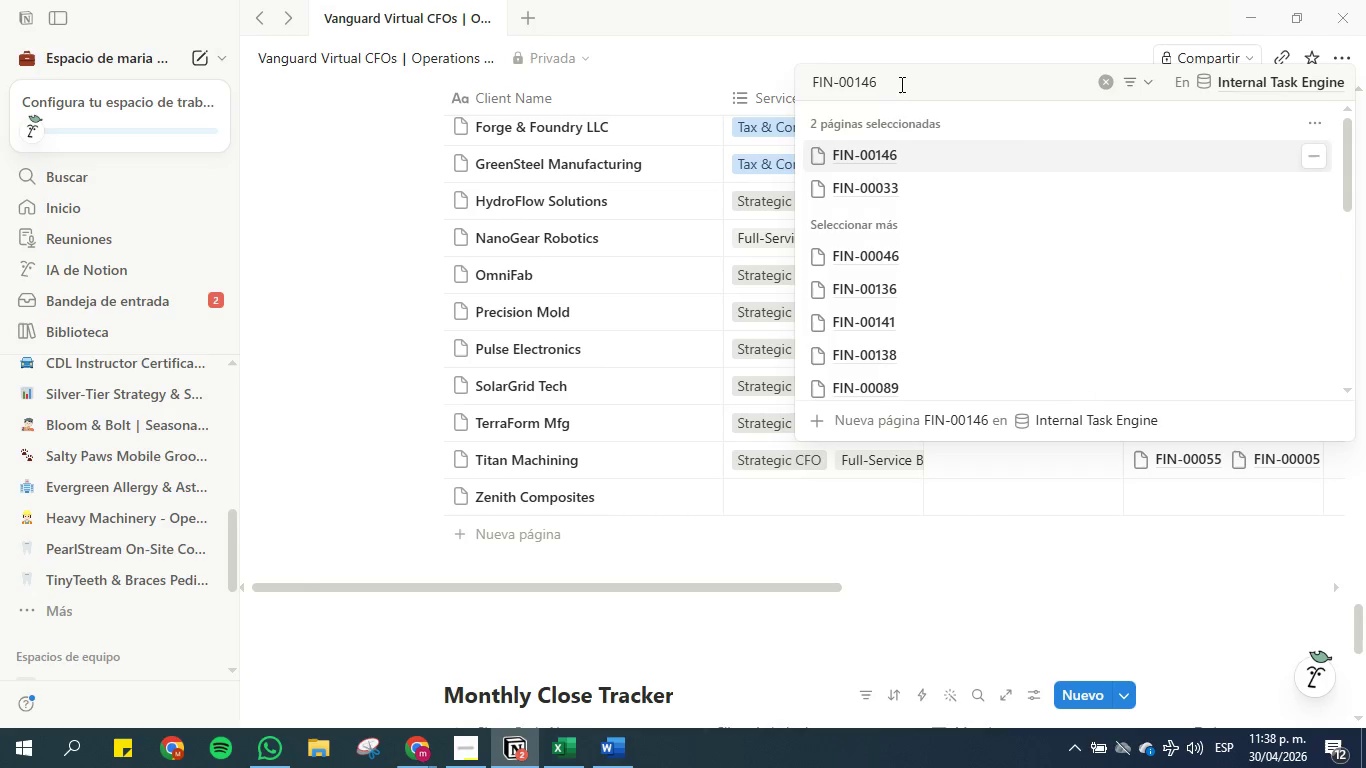 
left_click_drag(start_coordinate=[900, 77], to_coordinate=[787, 80])
 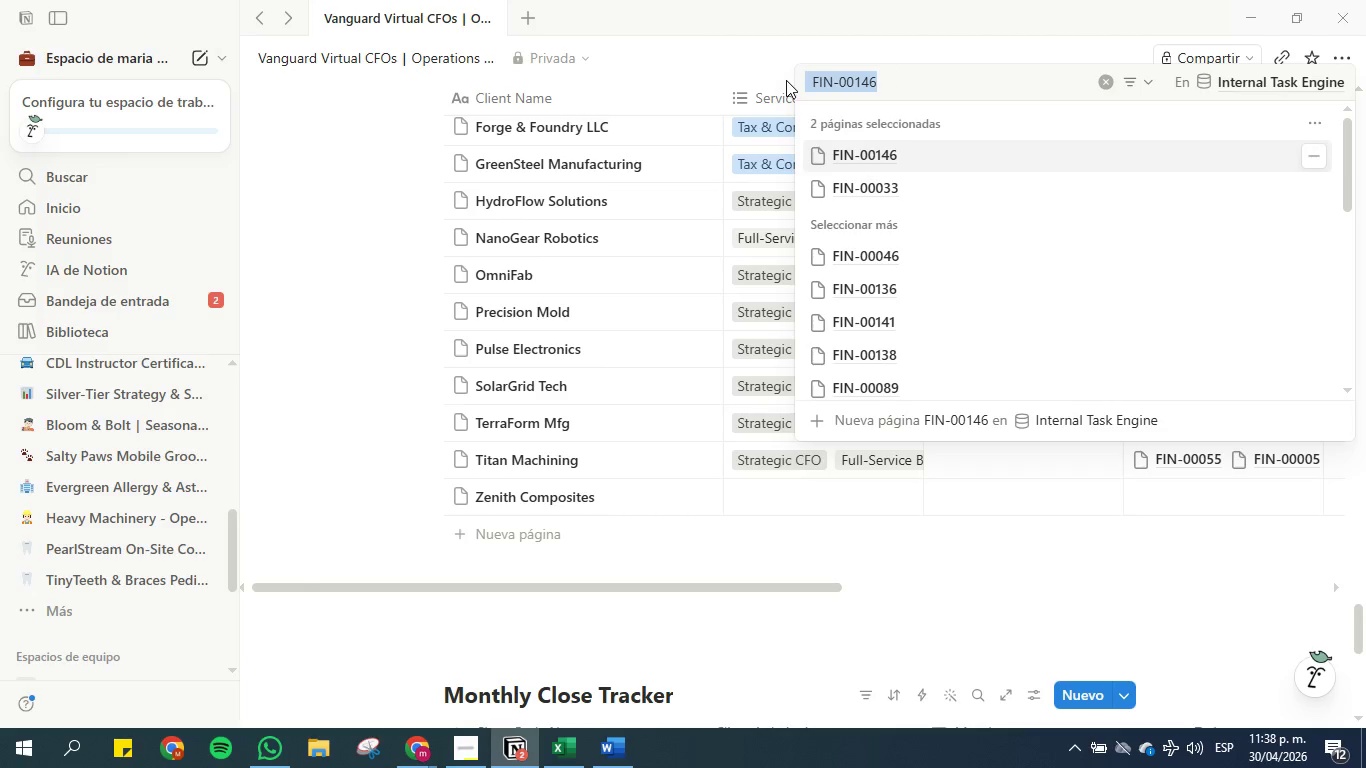 
key(Backspace)
 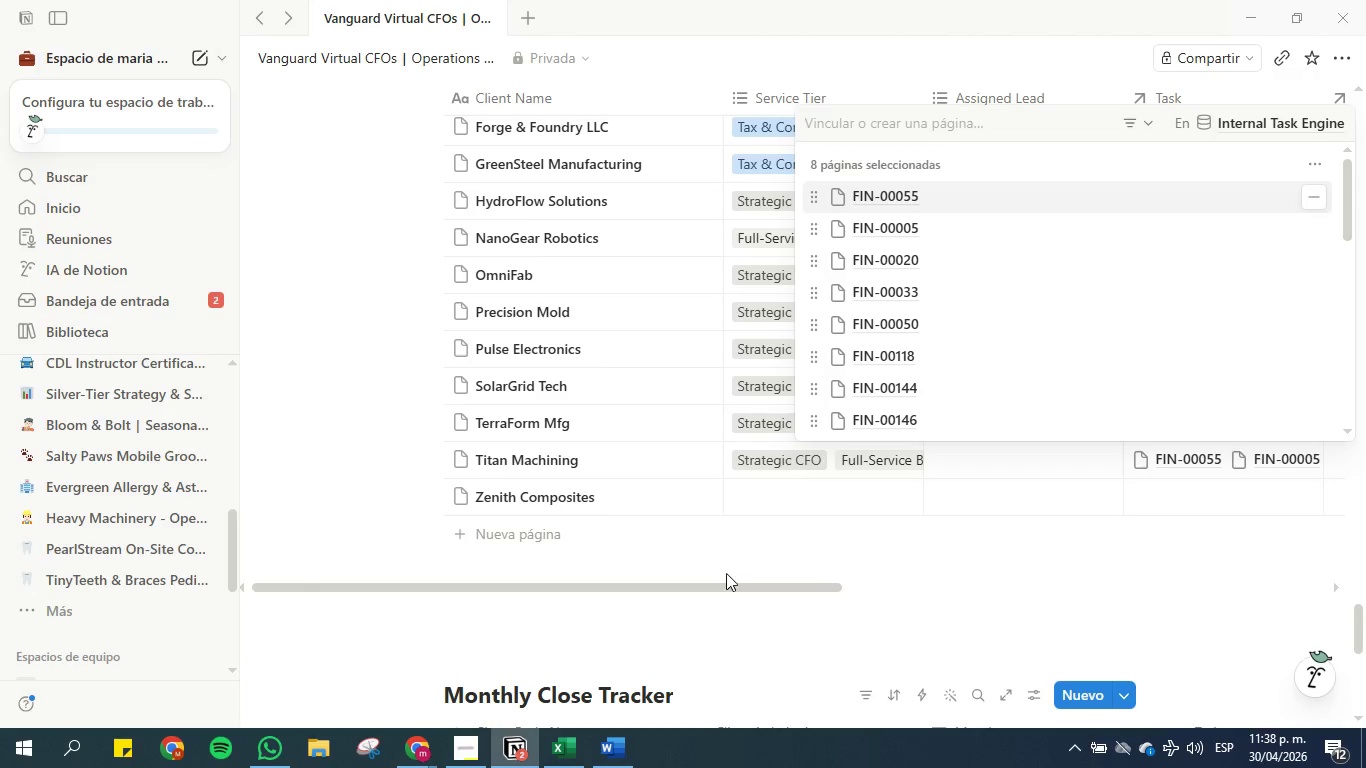 
left_click([730, 558])
 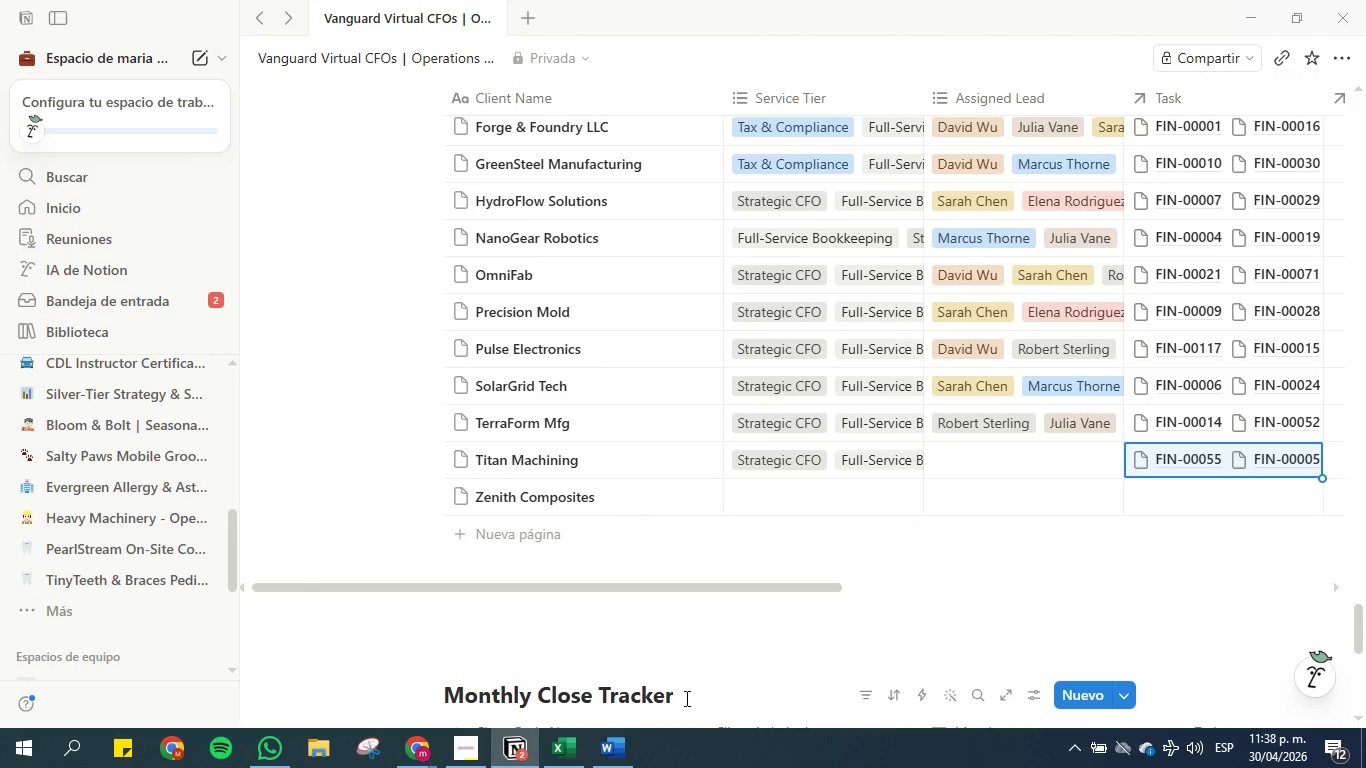 
left_click([575, 737])
 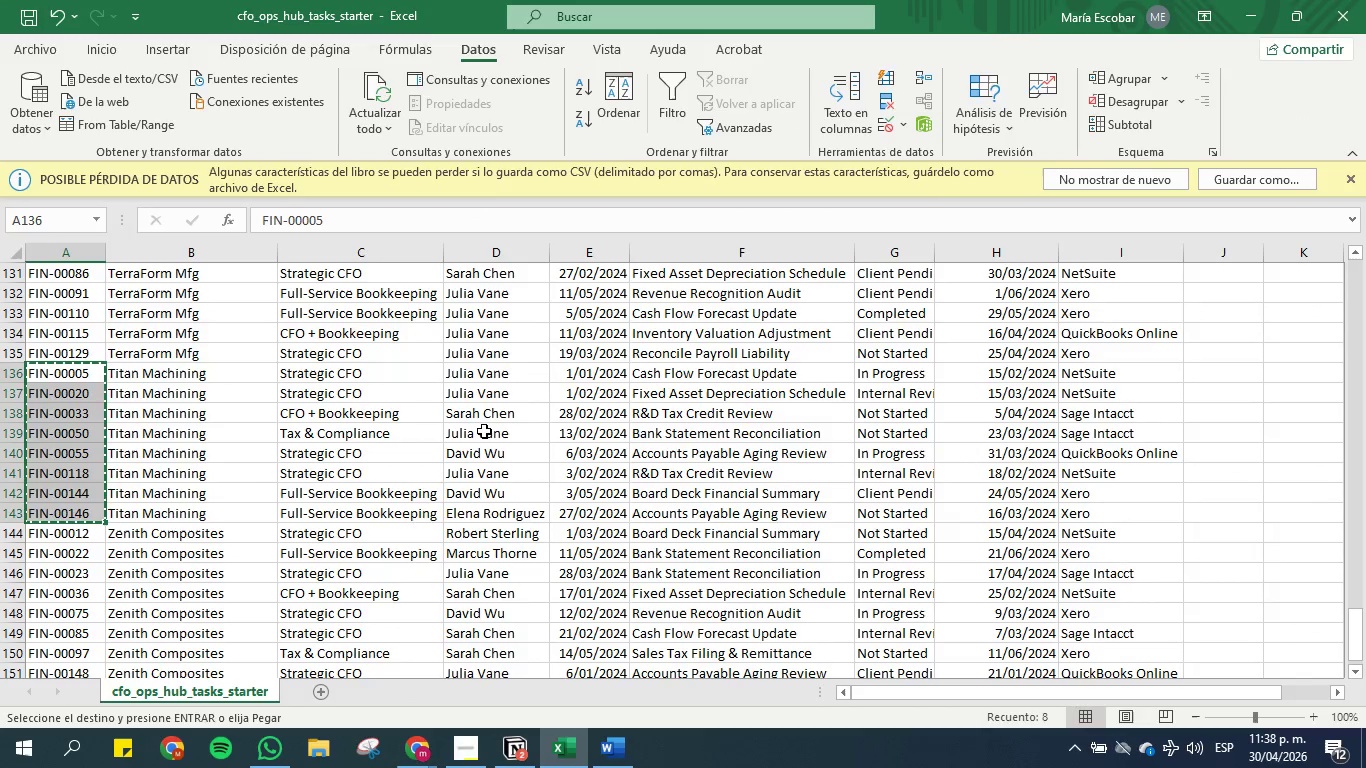 
wait(5.59)
 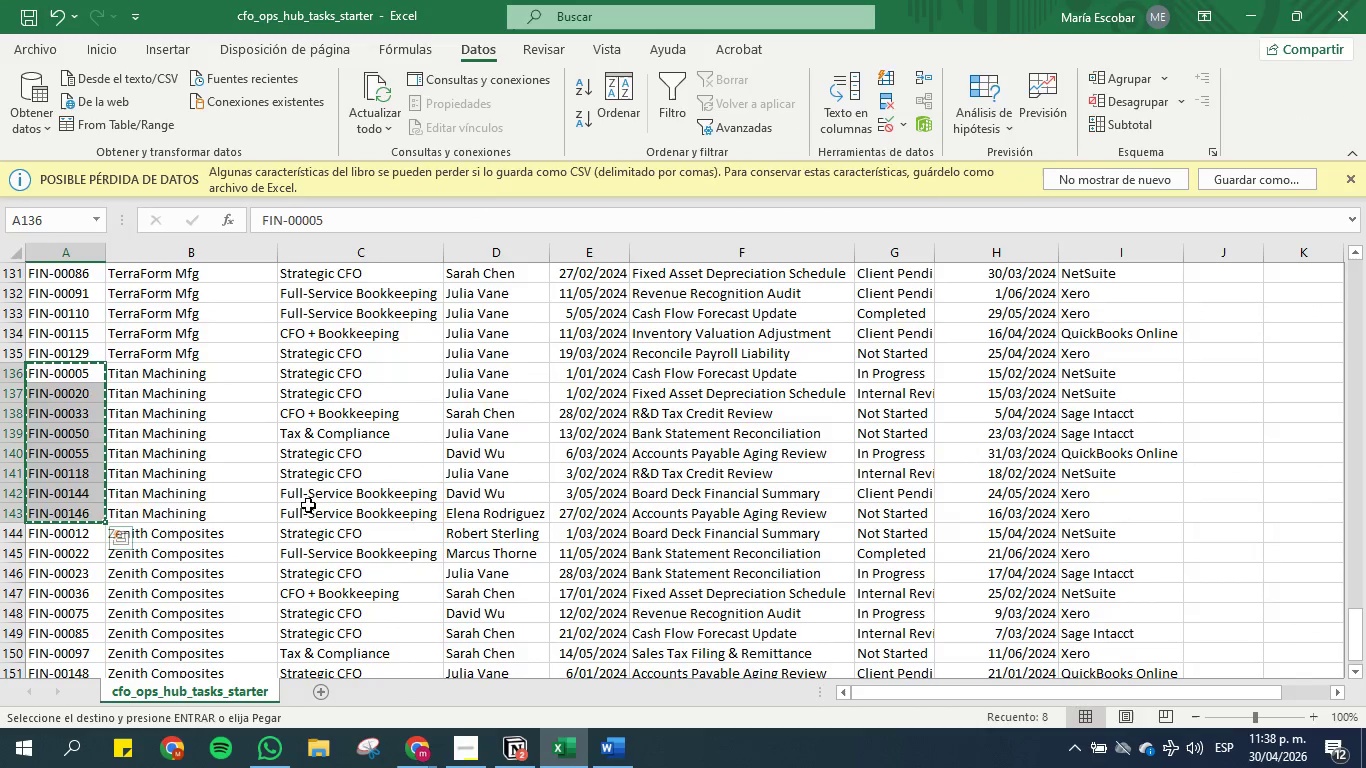 
left_click([1244, 2])
 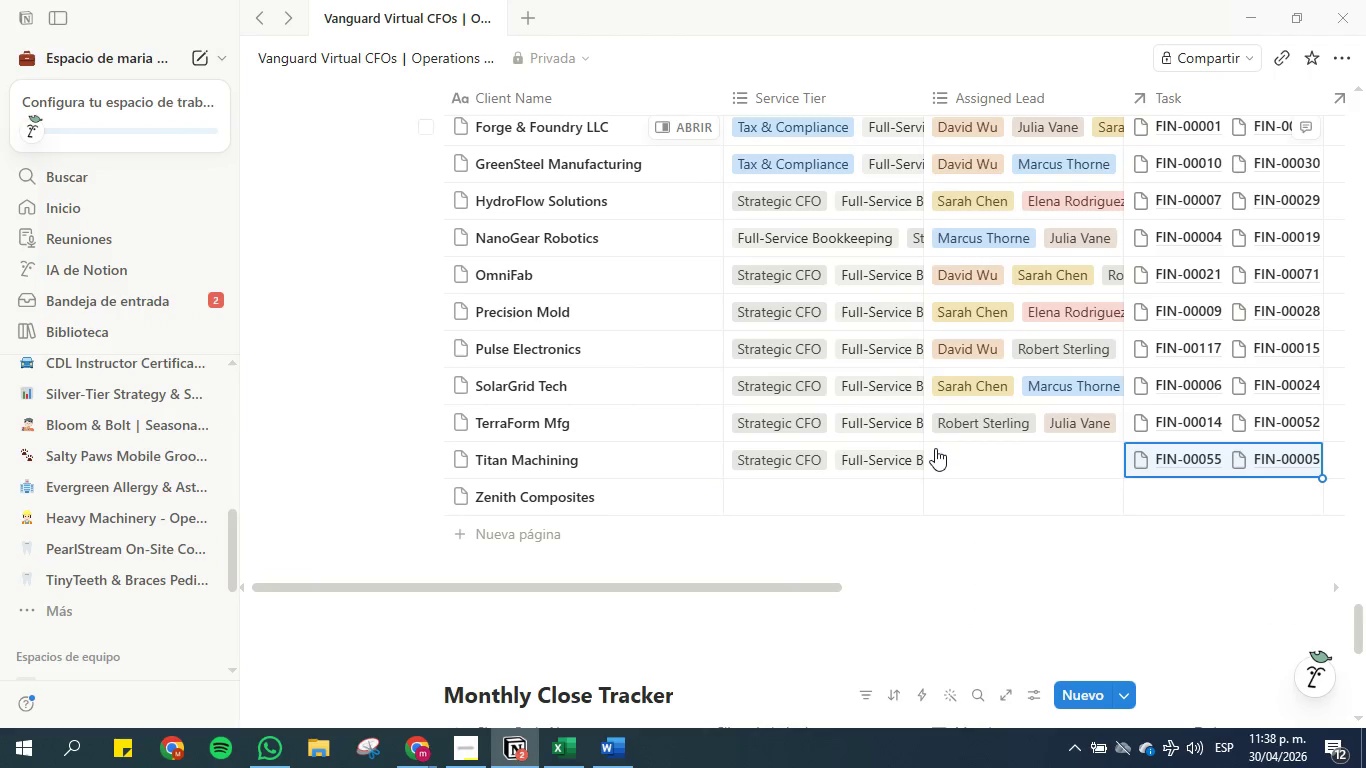 
left_click([959, 453])
 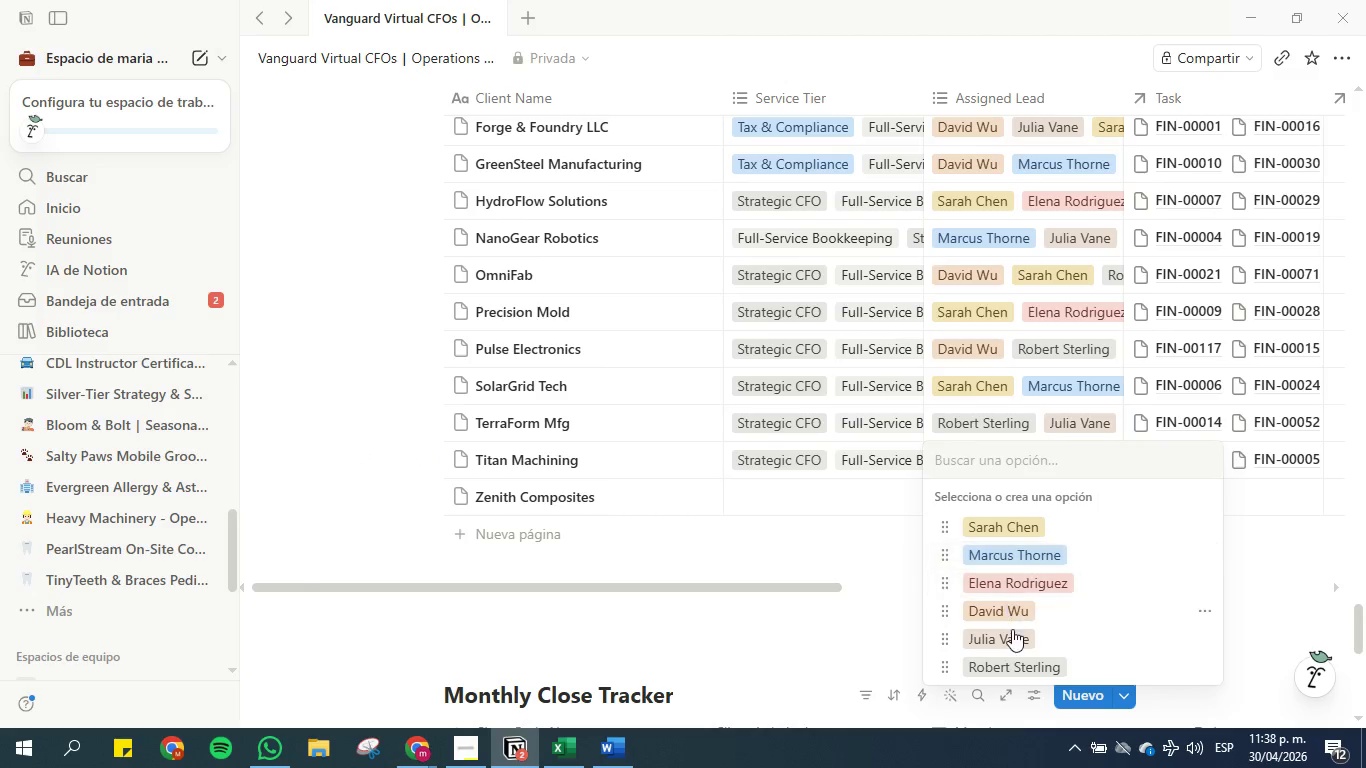 
left_click([1012, 582])
 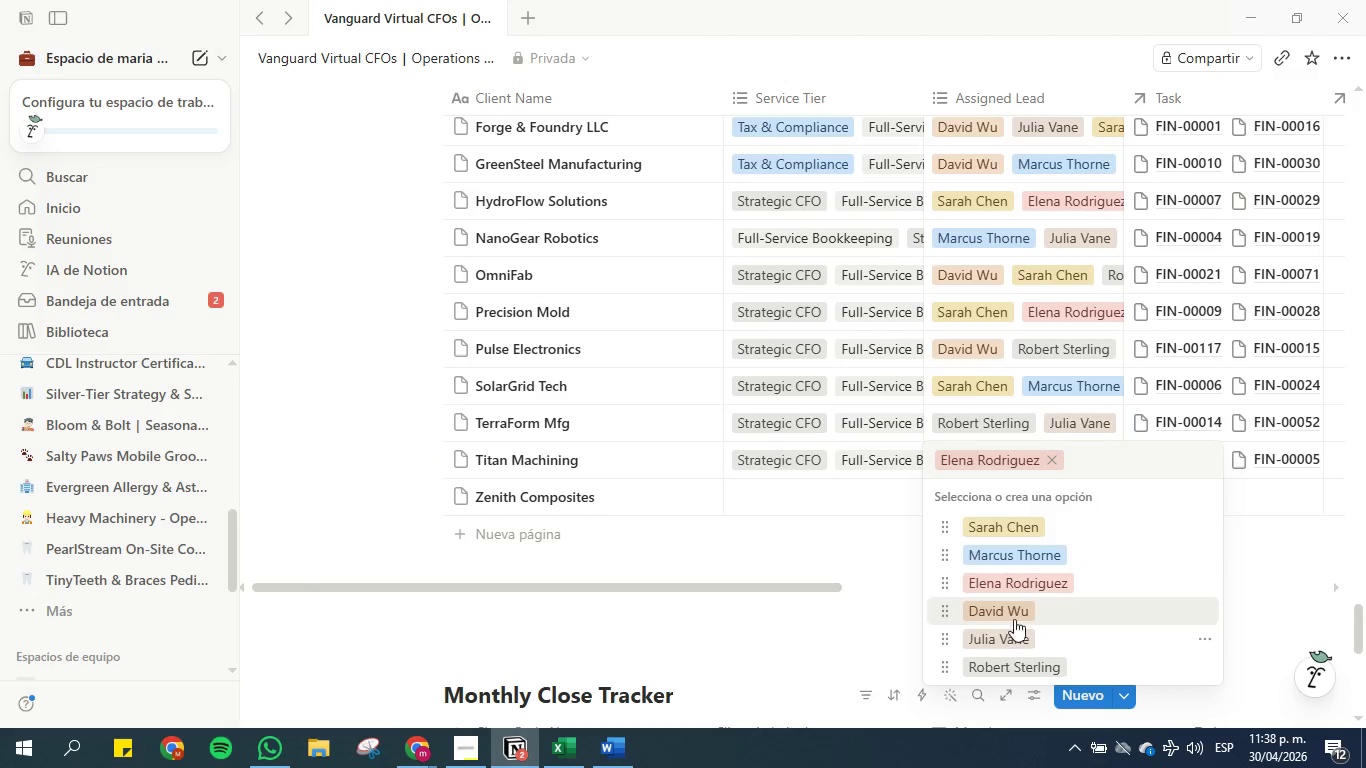 
left_click([1015, 606])
 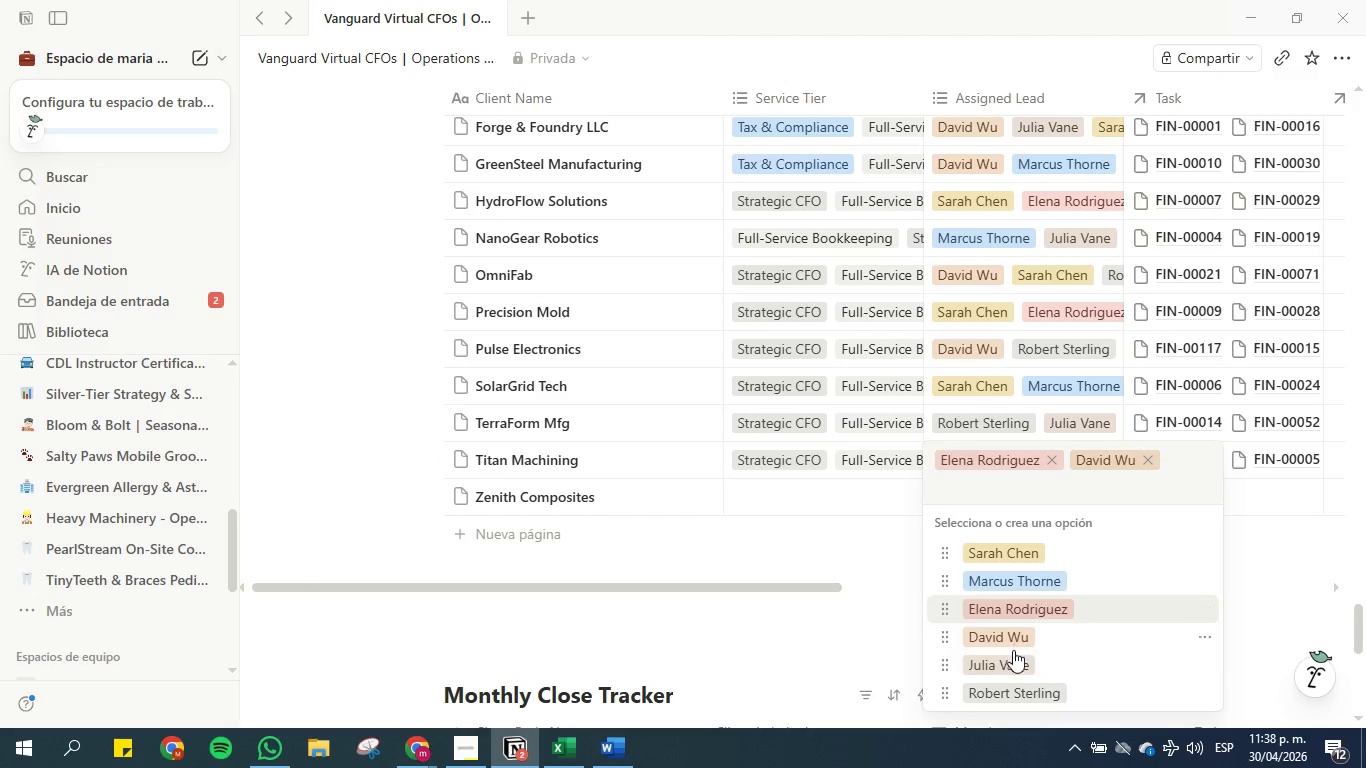 
left_click([1014, 664])
 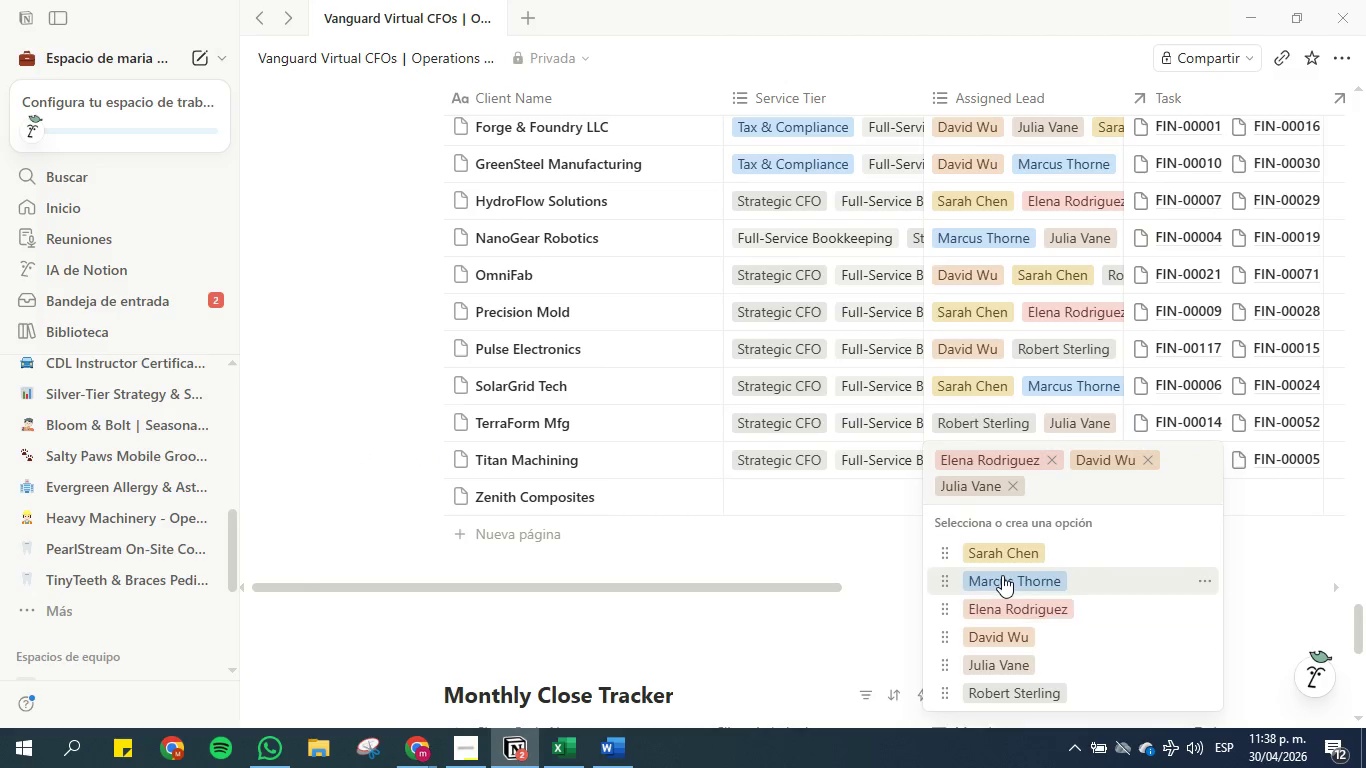 
left_click([1001, 550])
 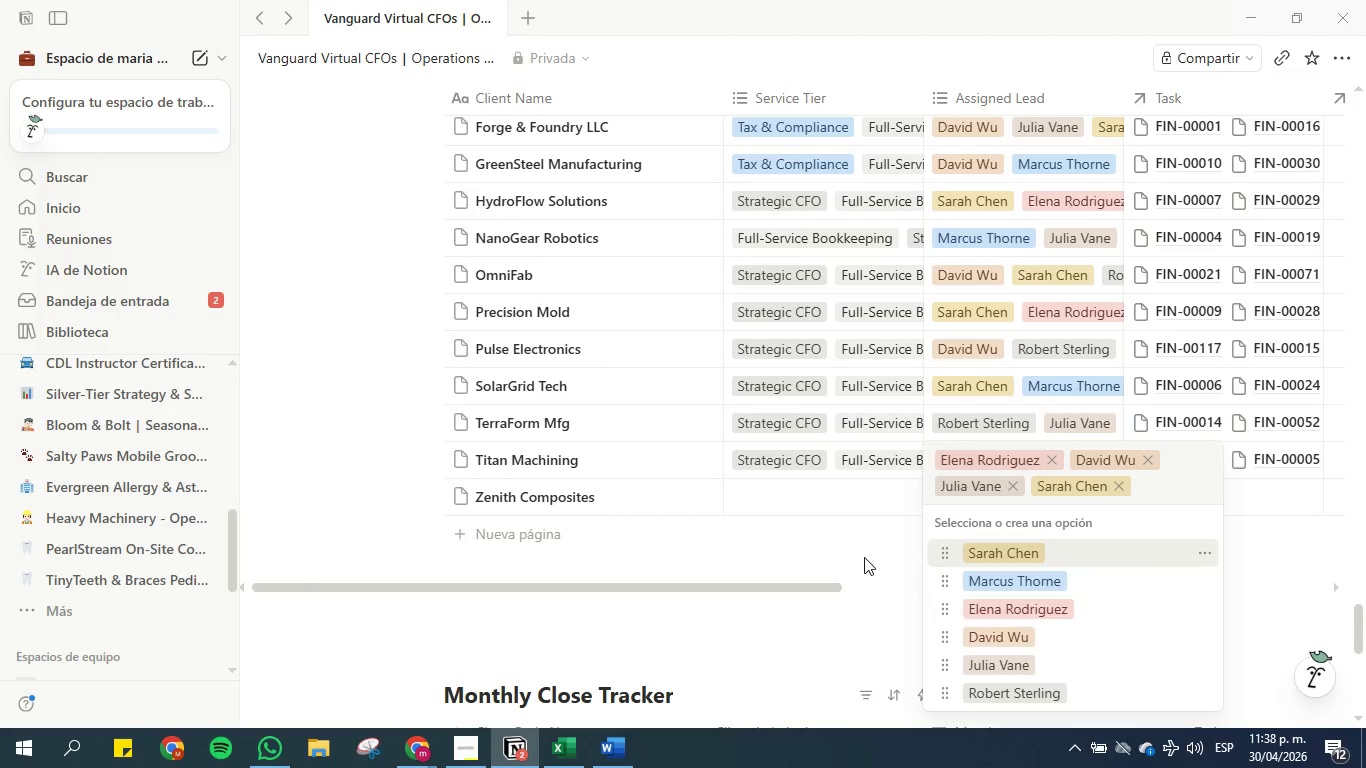 
left_click([864, 557])
 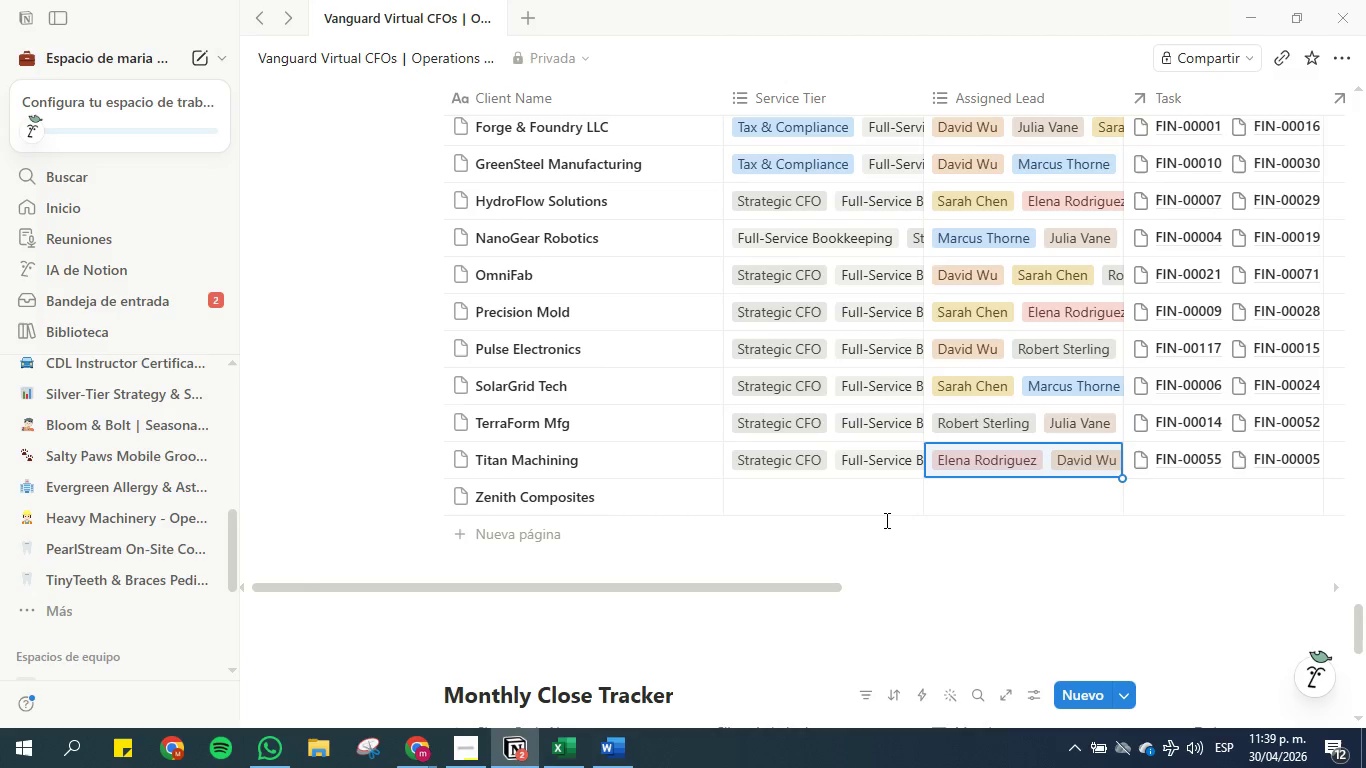 
wait(46.08)
 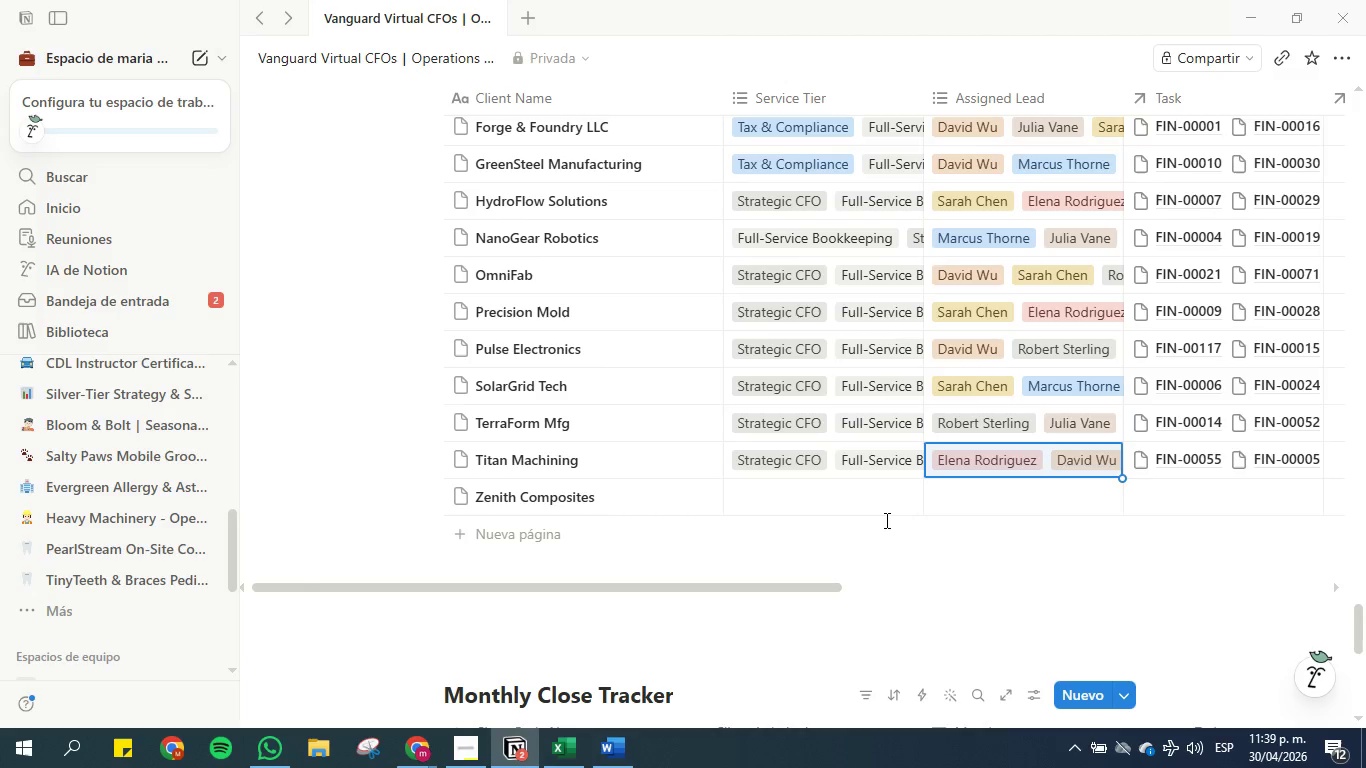 
left_click([569, 750])
 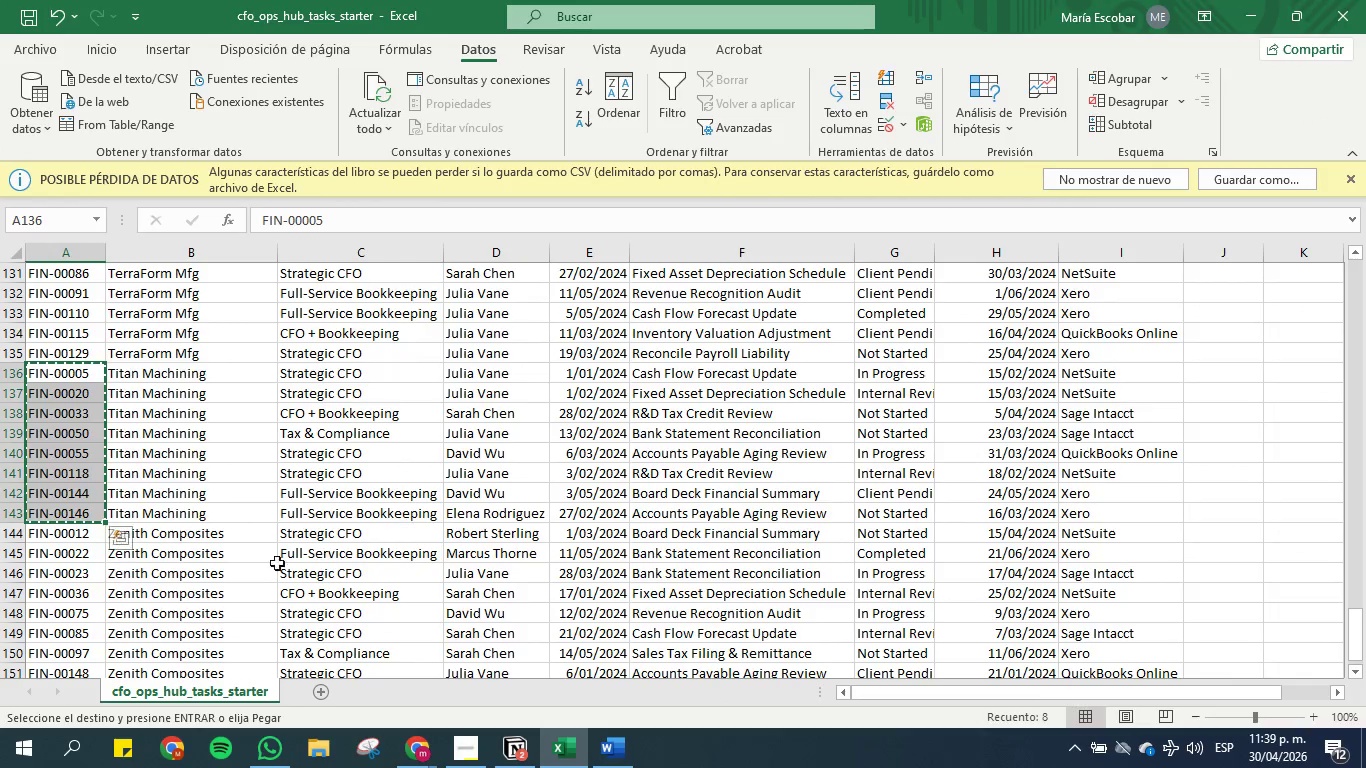 
scroll: coordinate [262, 550], scroll_direction: down, amount: 2.0
 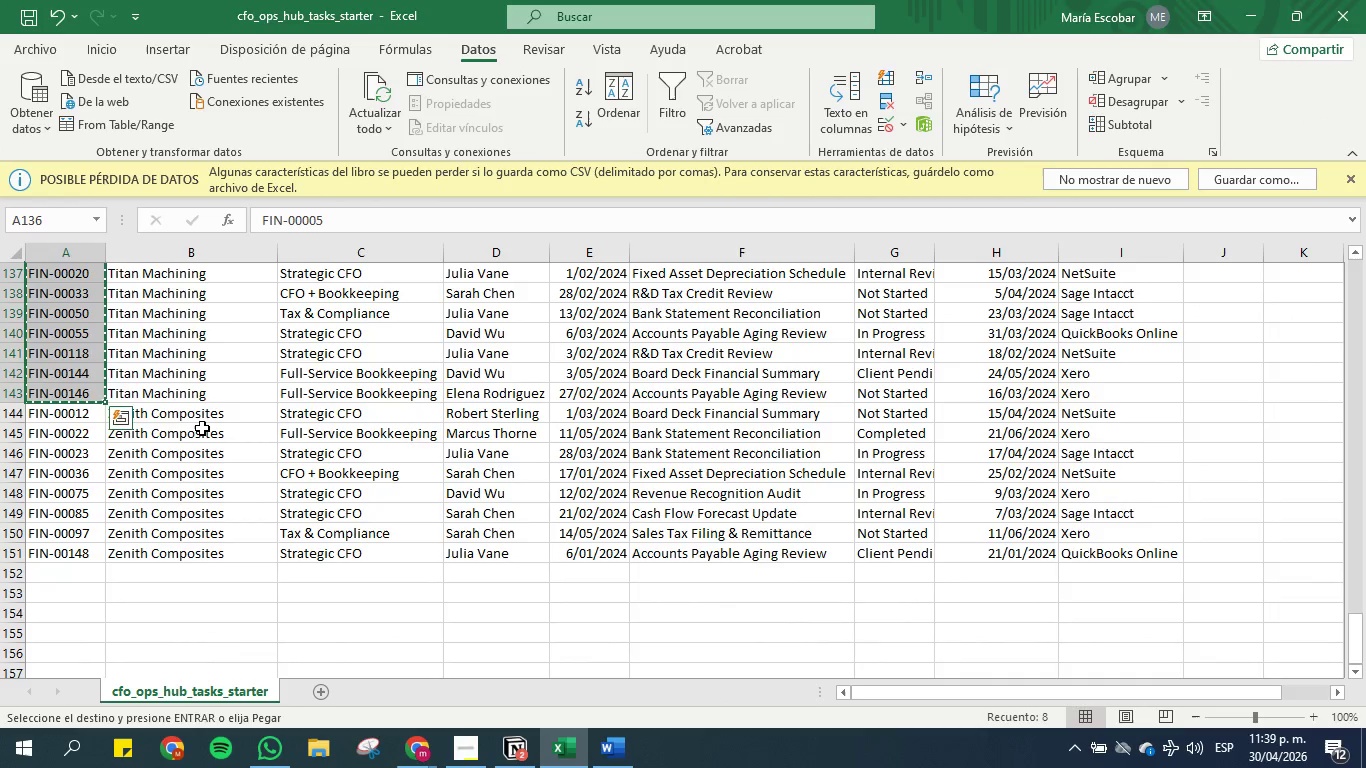 
left_click([202, 428])
 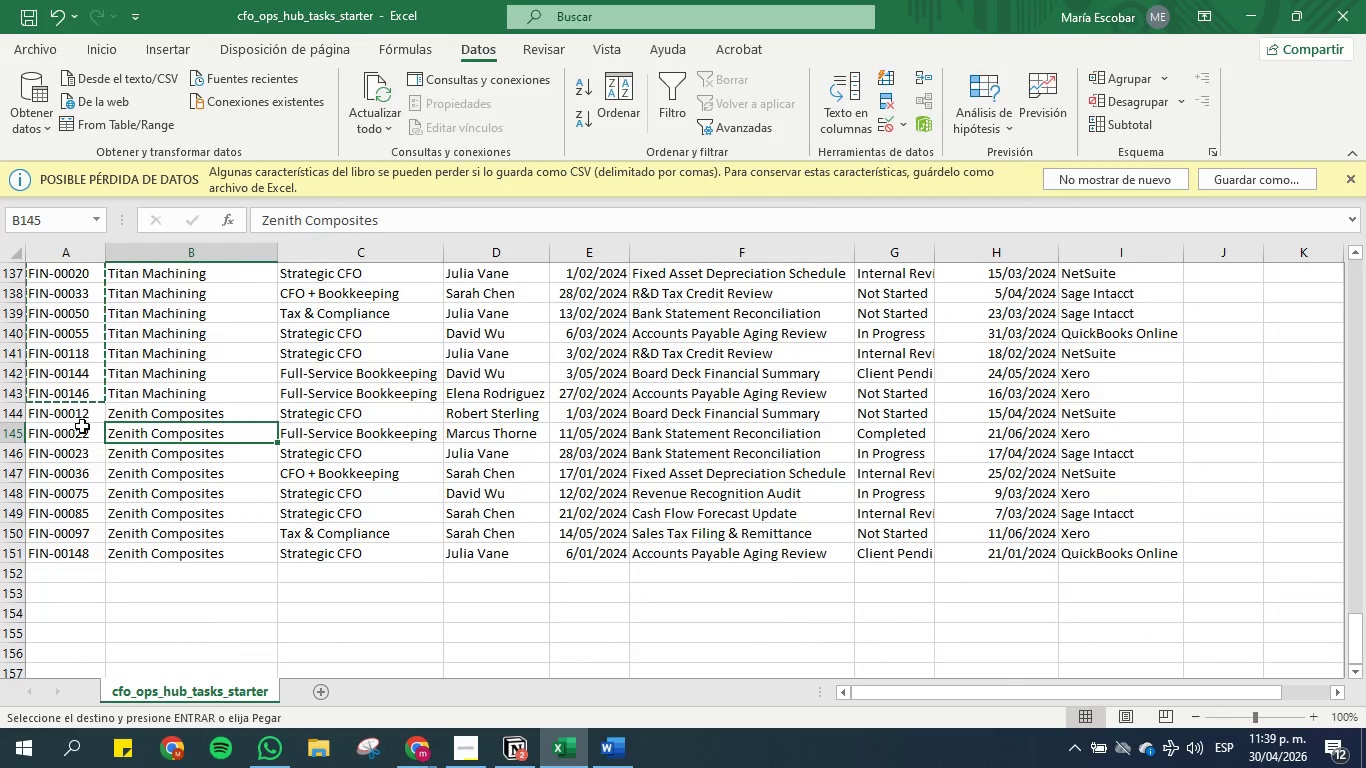 
left_click_drag(start_coordinate=[76, 413], to_coordinate=[79, 547])
 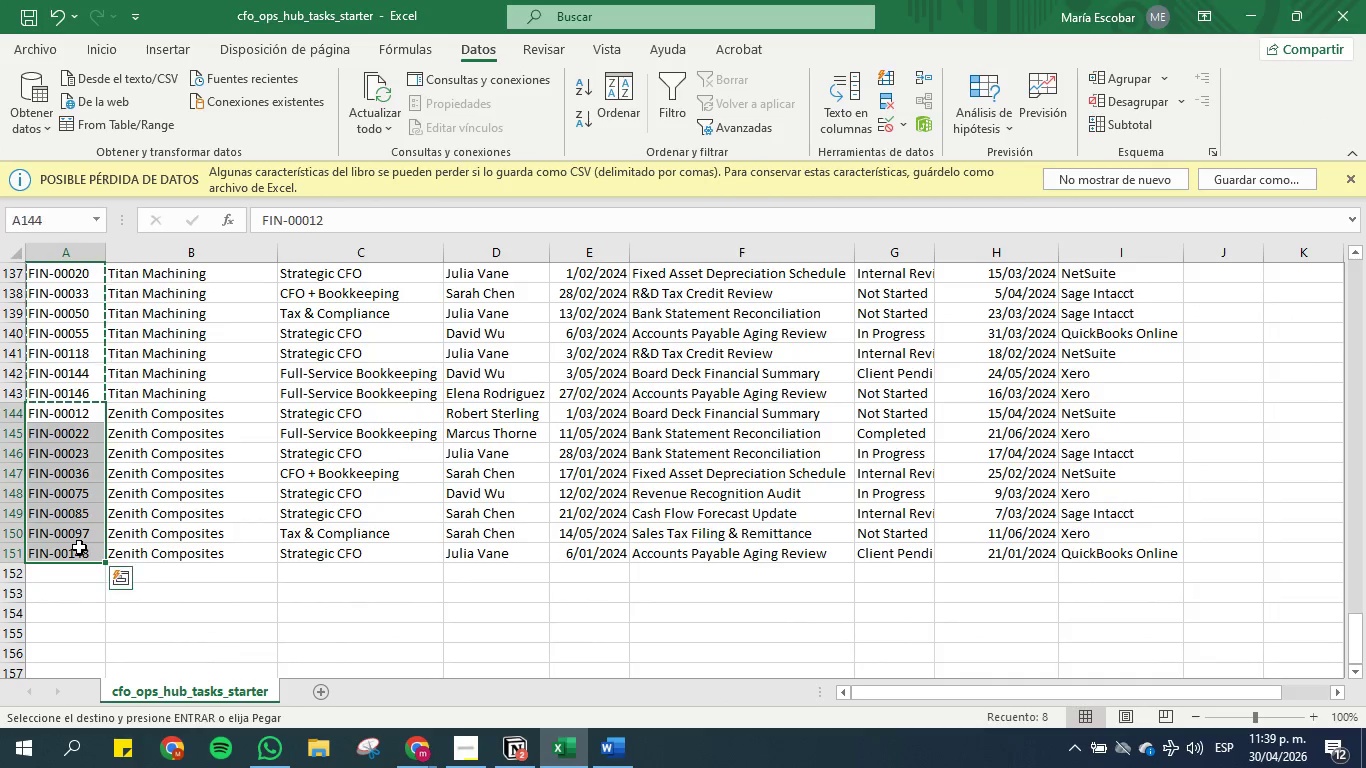 
key(Control+C)
 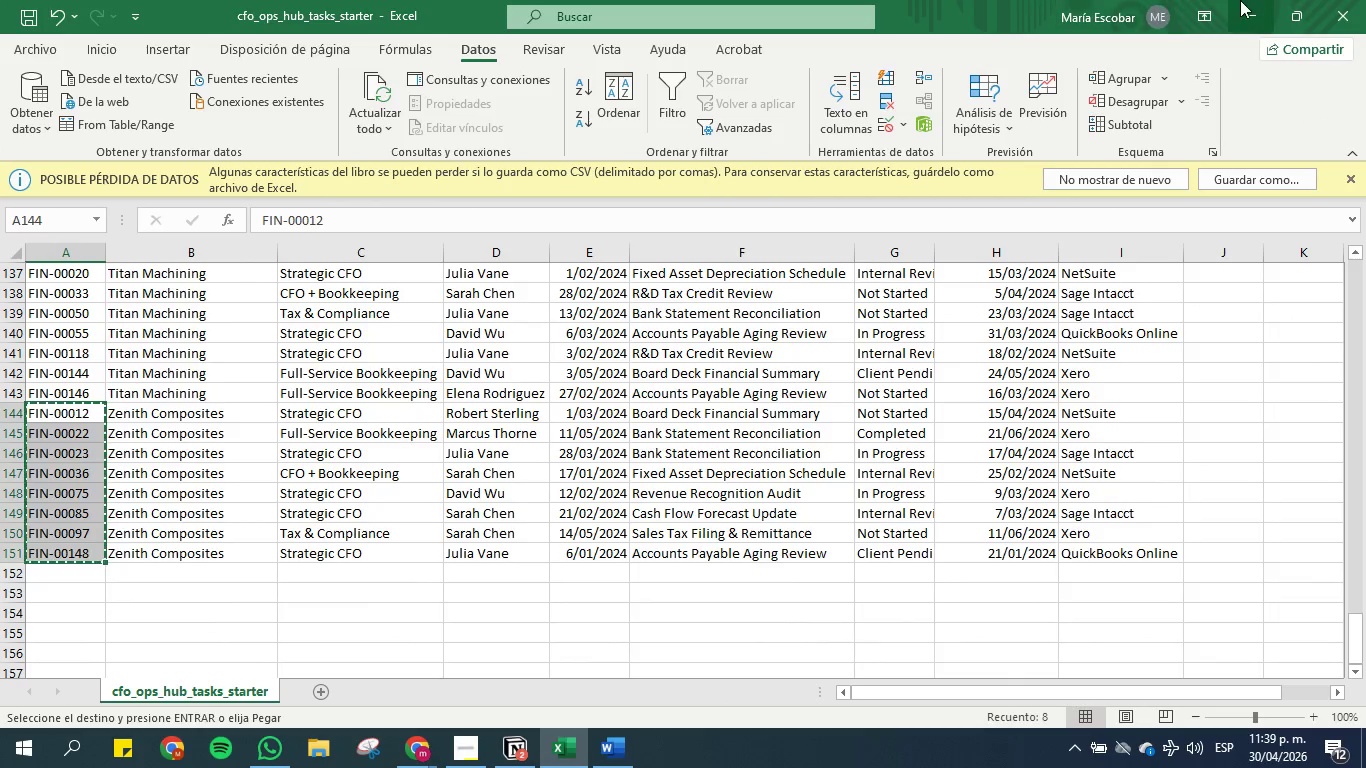 
left_click([1251, 13])
 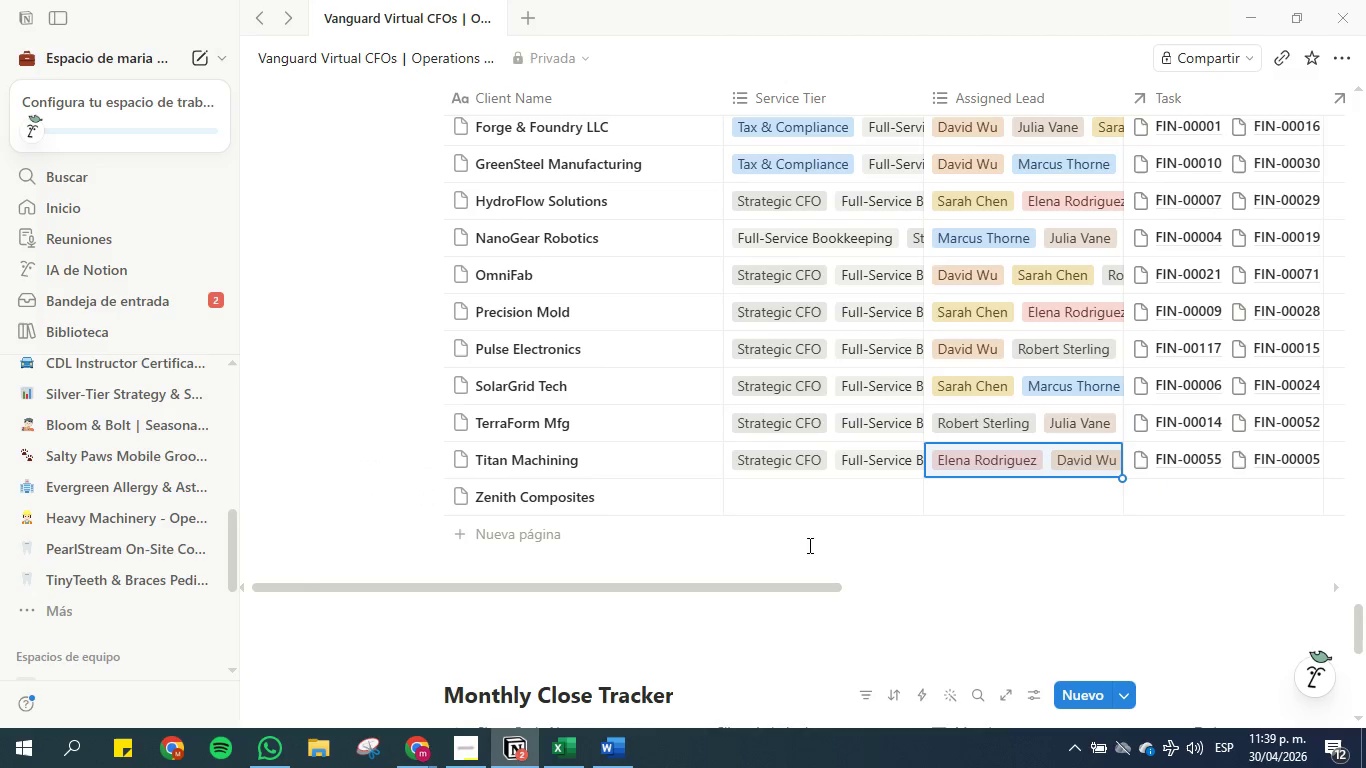 
left_click([1208, 488])
 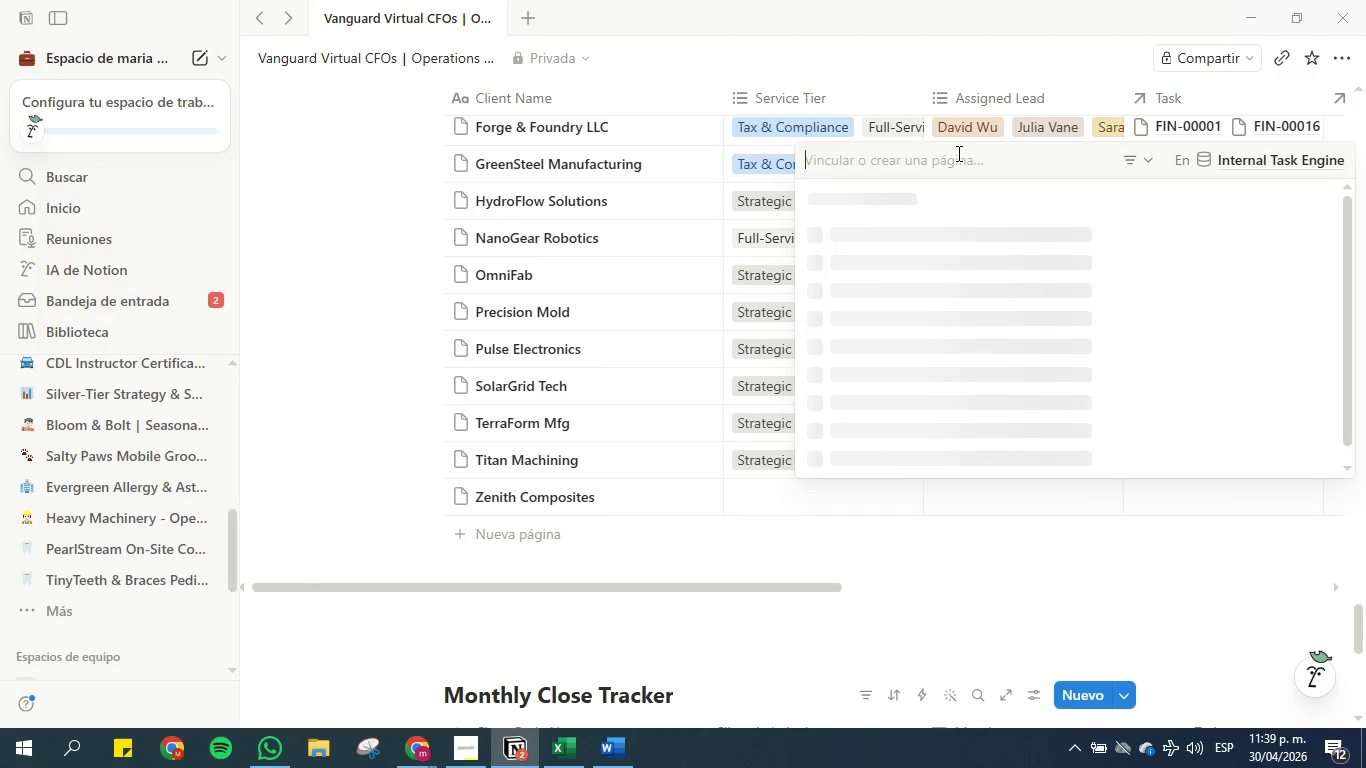 
left_click([951, 157])
 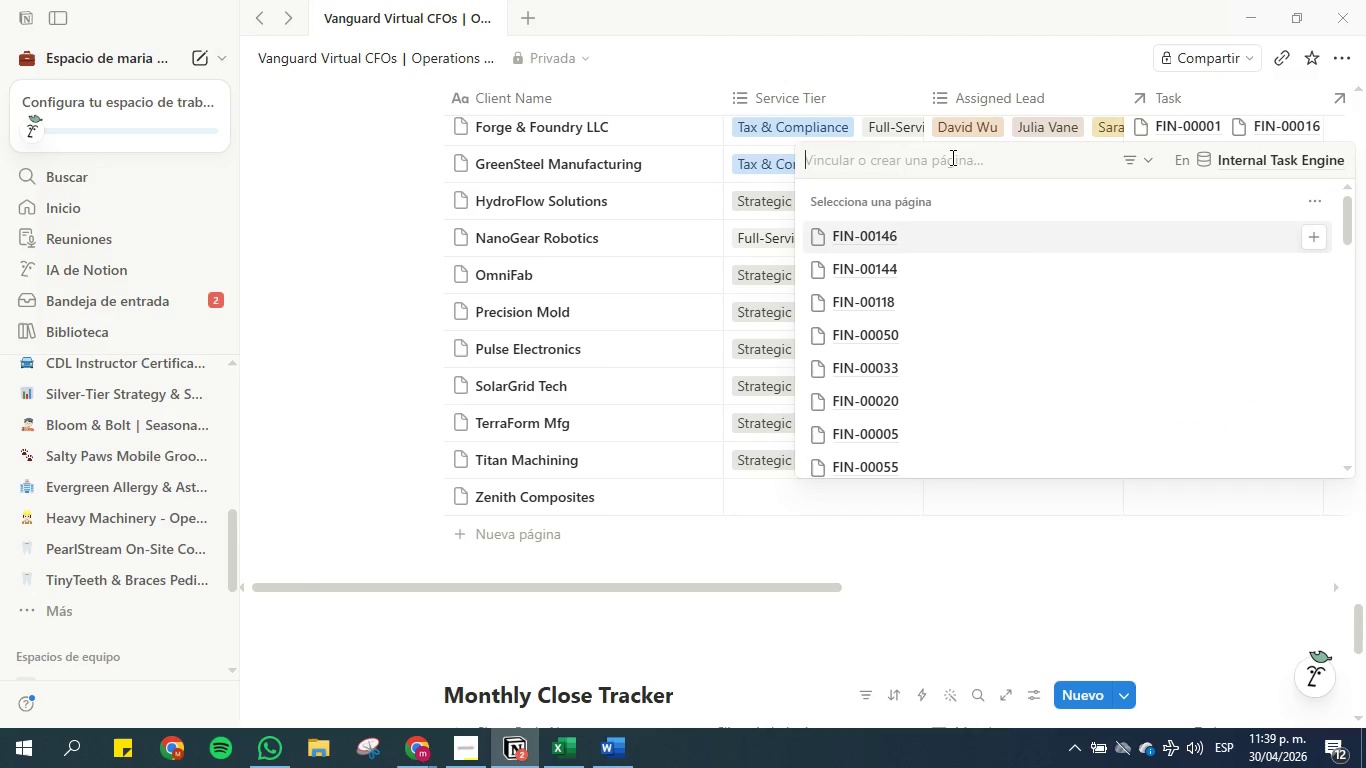 
key(Control+V)
 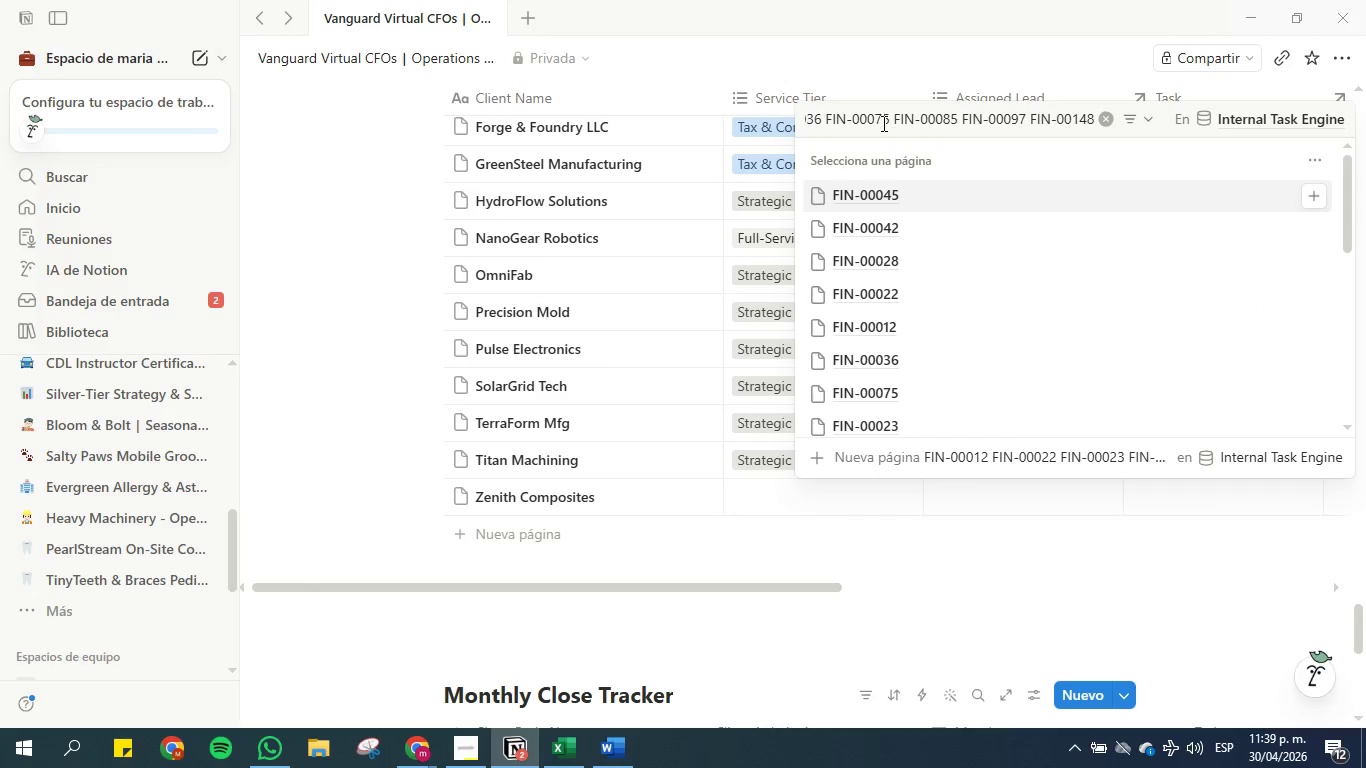 
left_click([890, 389])
 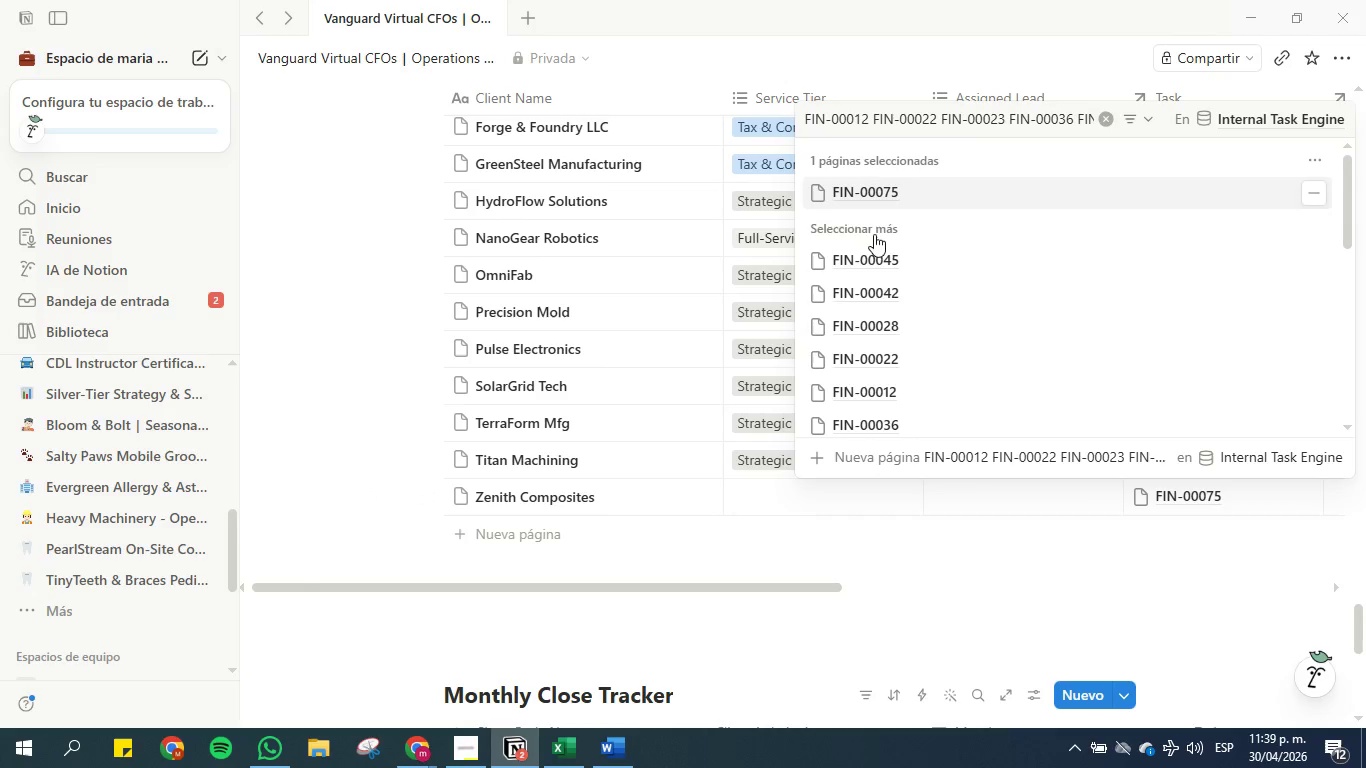 
left_click([899, 383])
 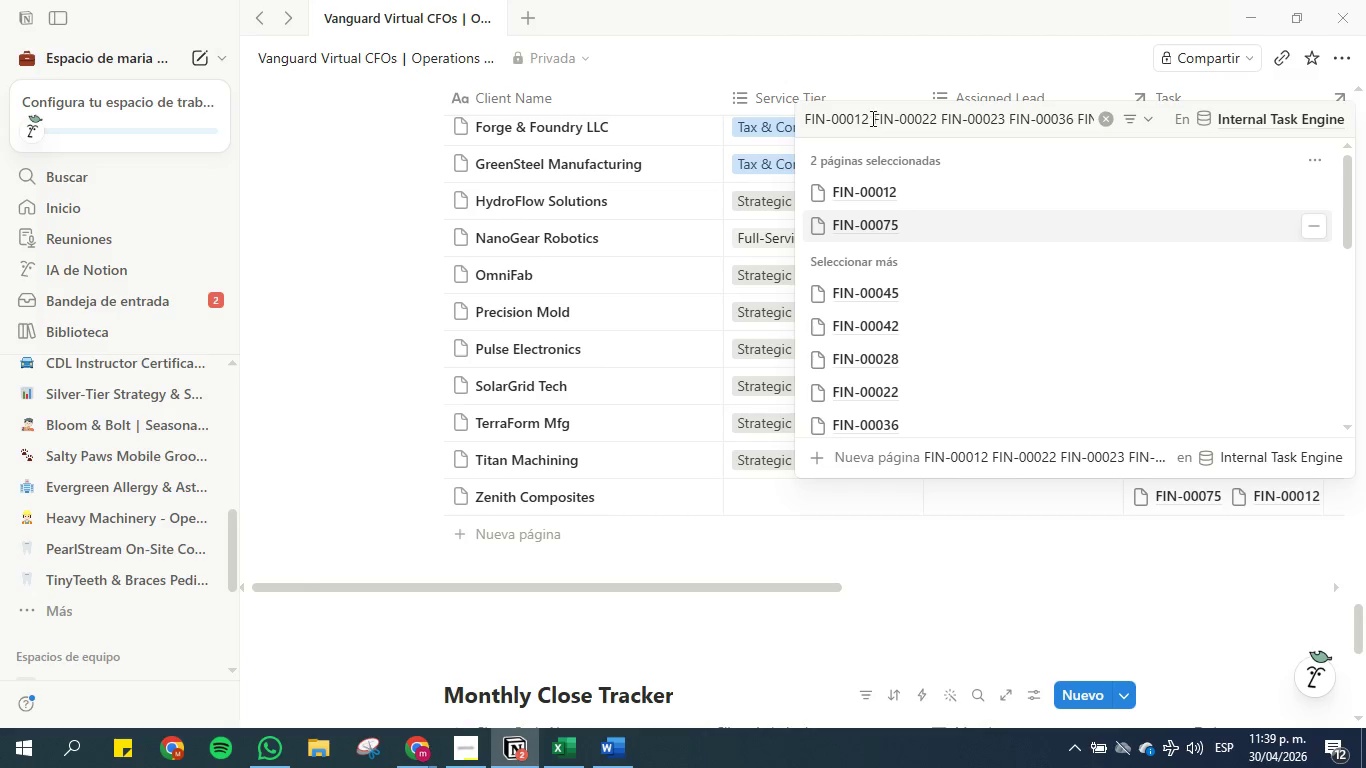 
left_click_drag(start_coordinate=[871, 115], to_coordinate=[778, 122])
 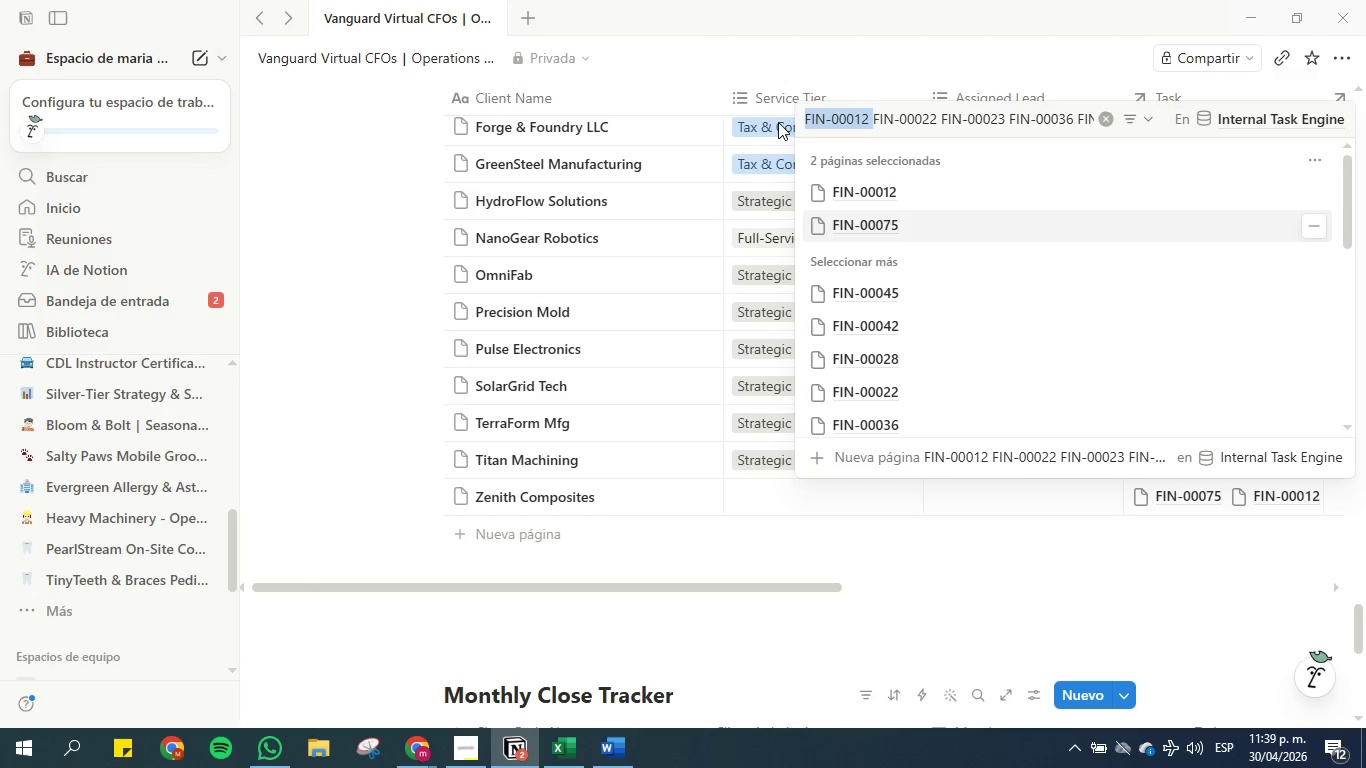 
key(Backspace)
 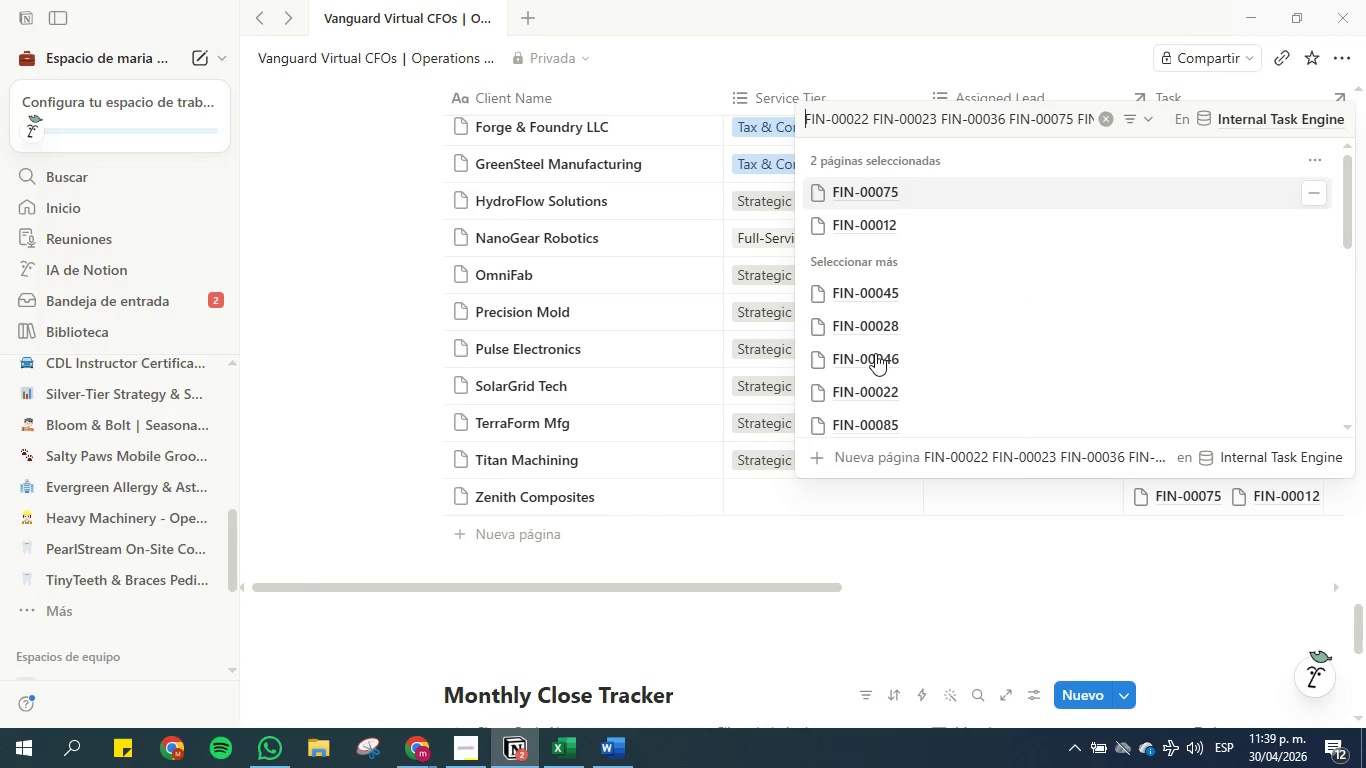 
left_click([888, 396])
 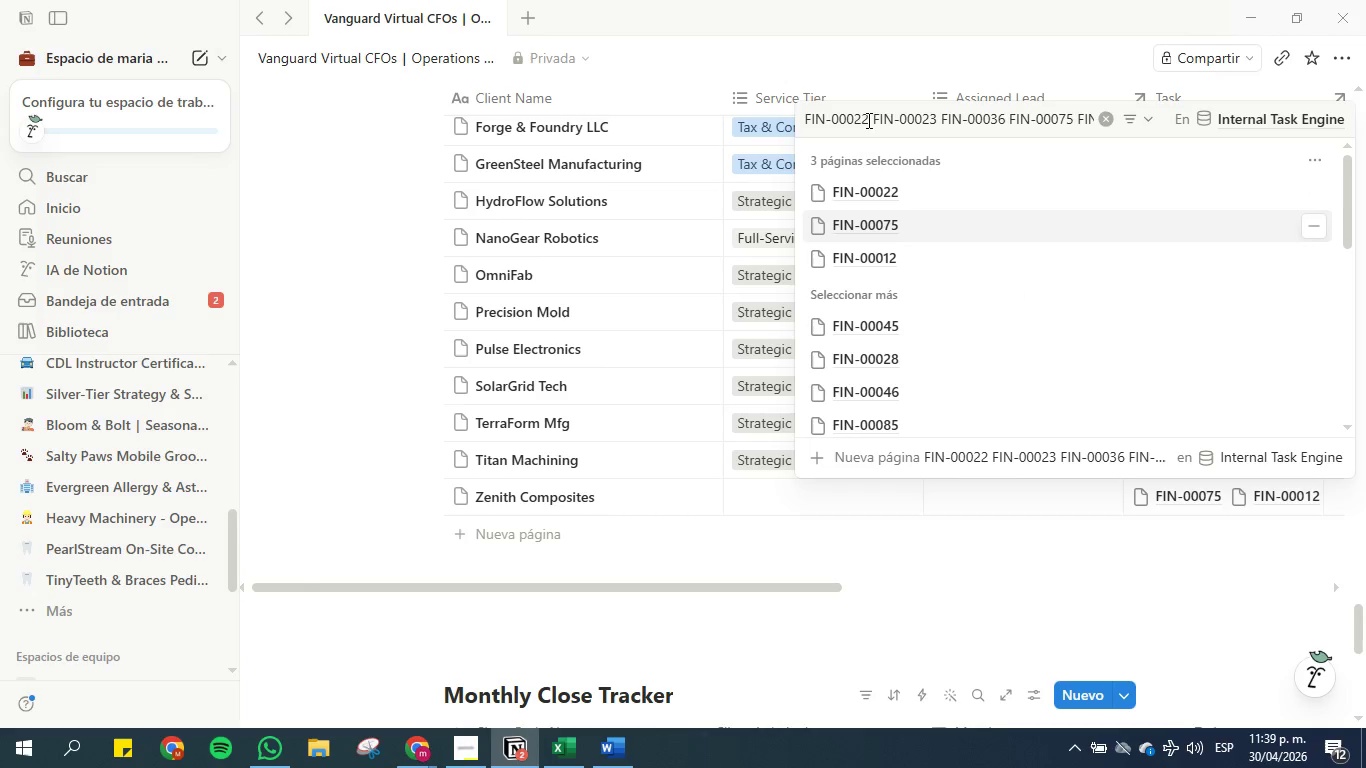 
left_click_drag(start_coordinate=[867, 119], to_coordinate=[799, 119])
 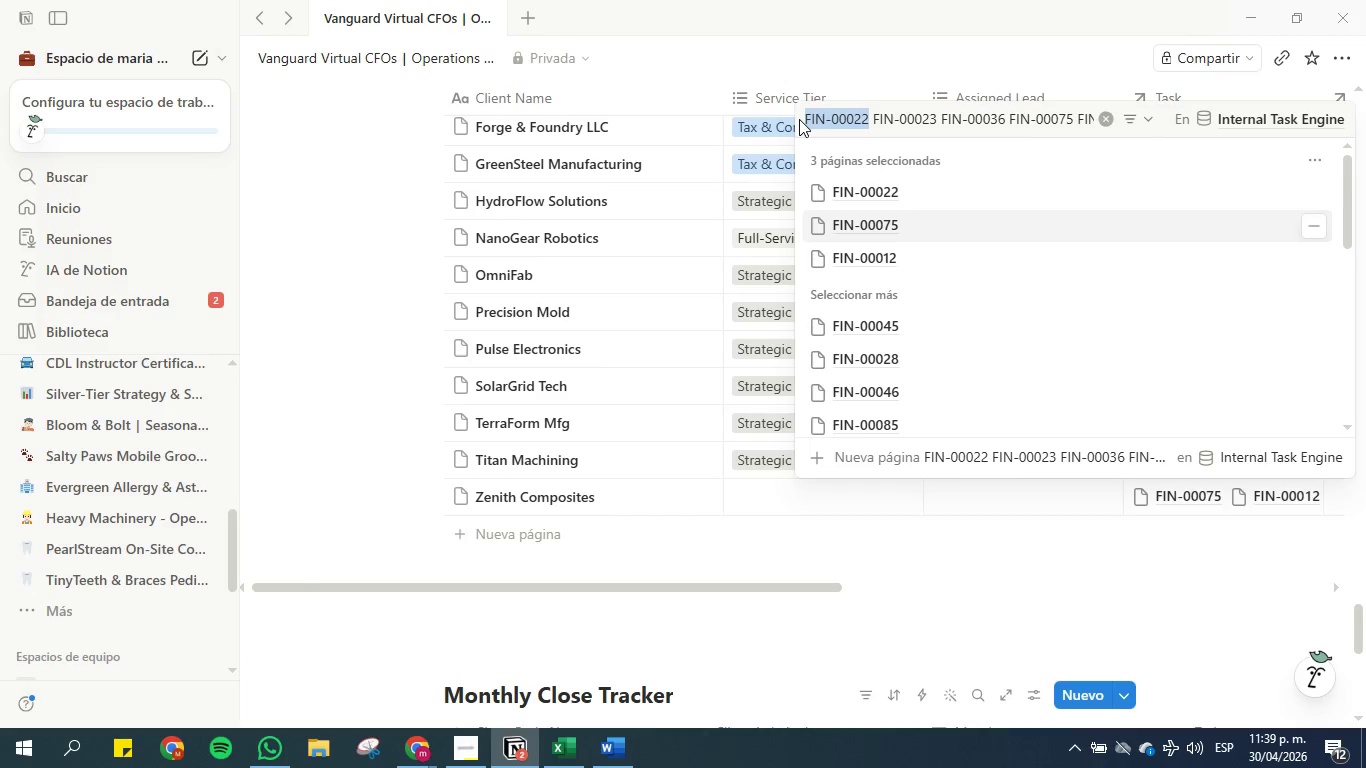 
key(Backspace)
 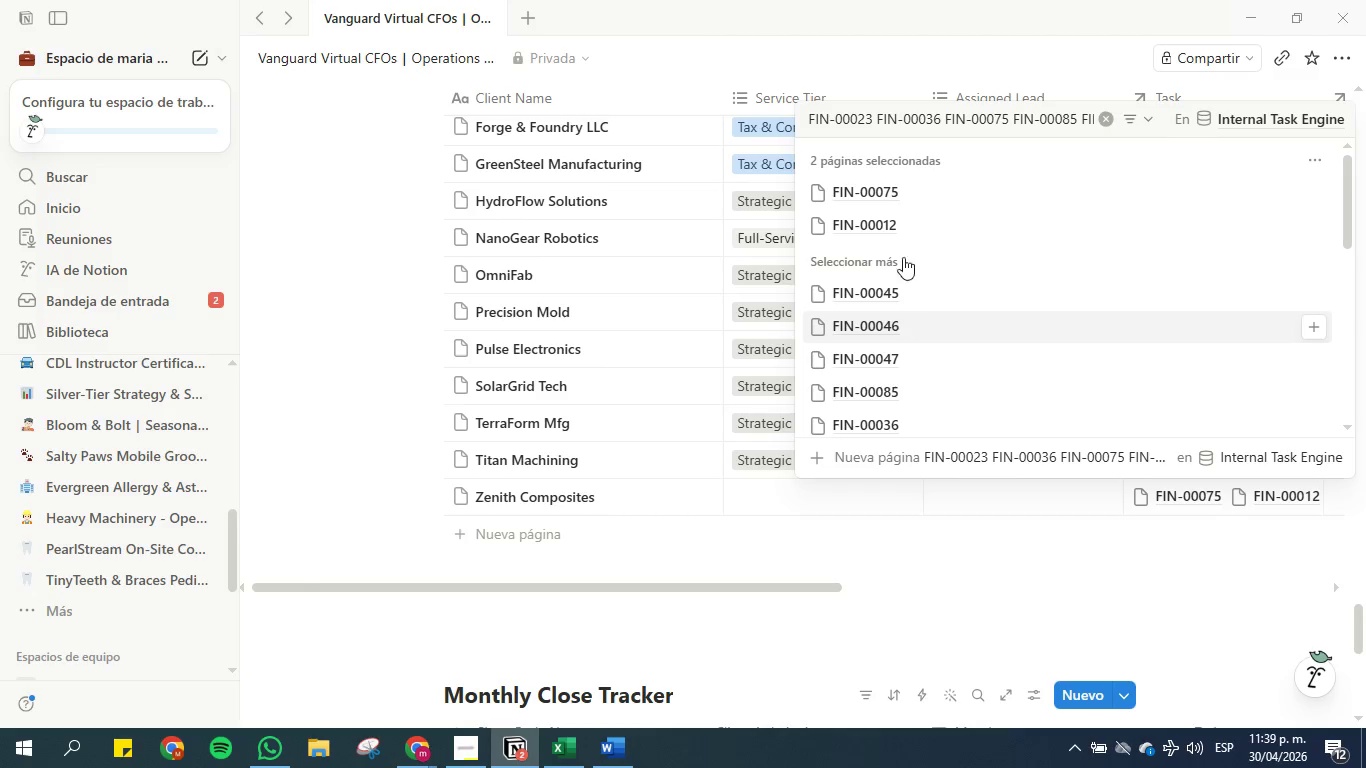 
wait(5.5)
 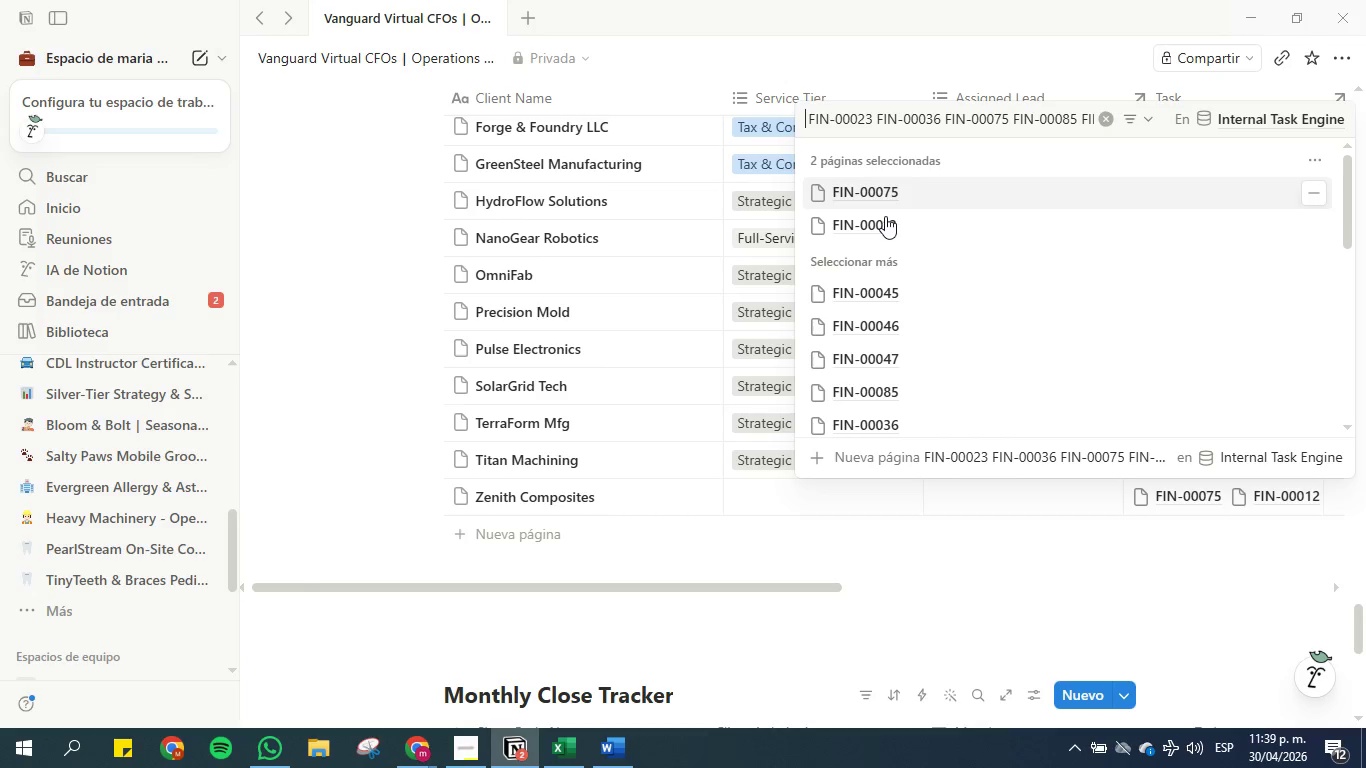 
left_click([882, 416])
 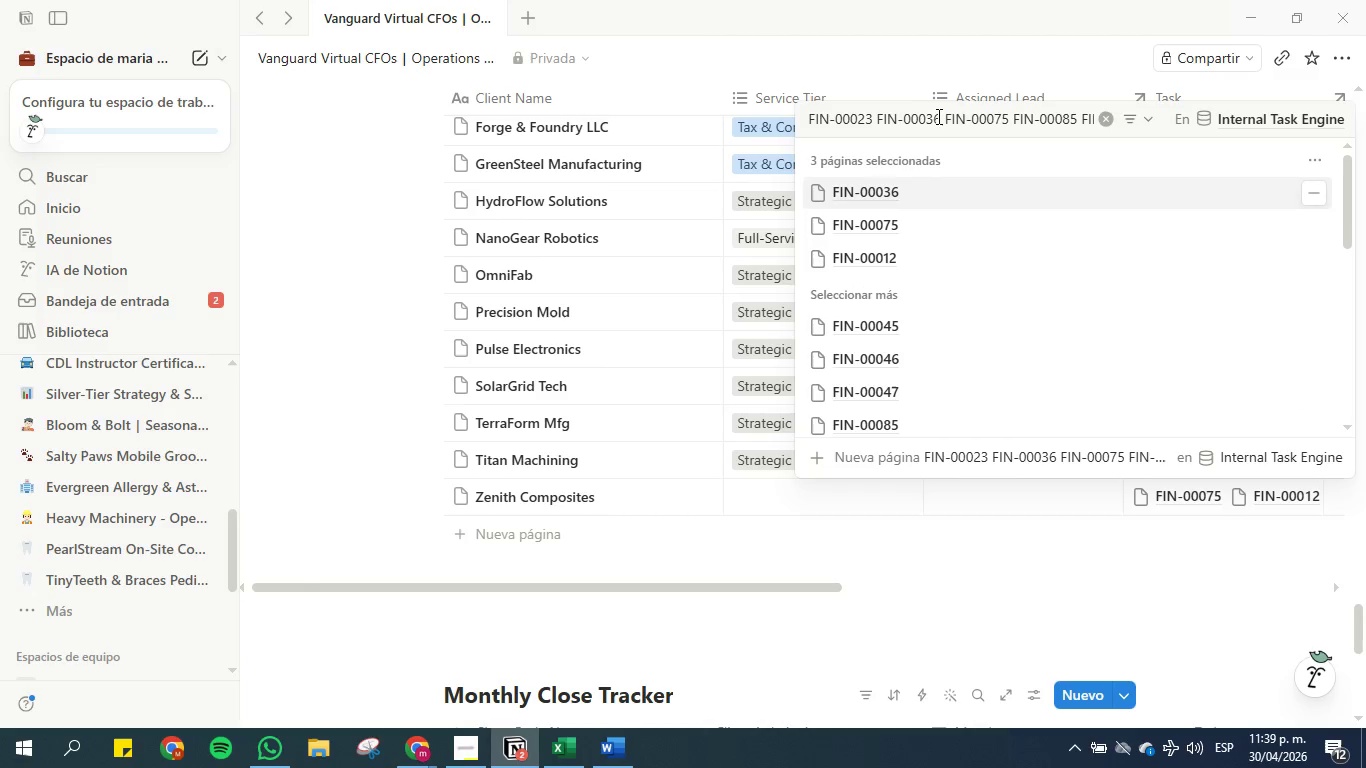 
left_click_drag(start_coordinate=[943, 115], to_coordinate=[878, 117])
 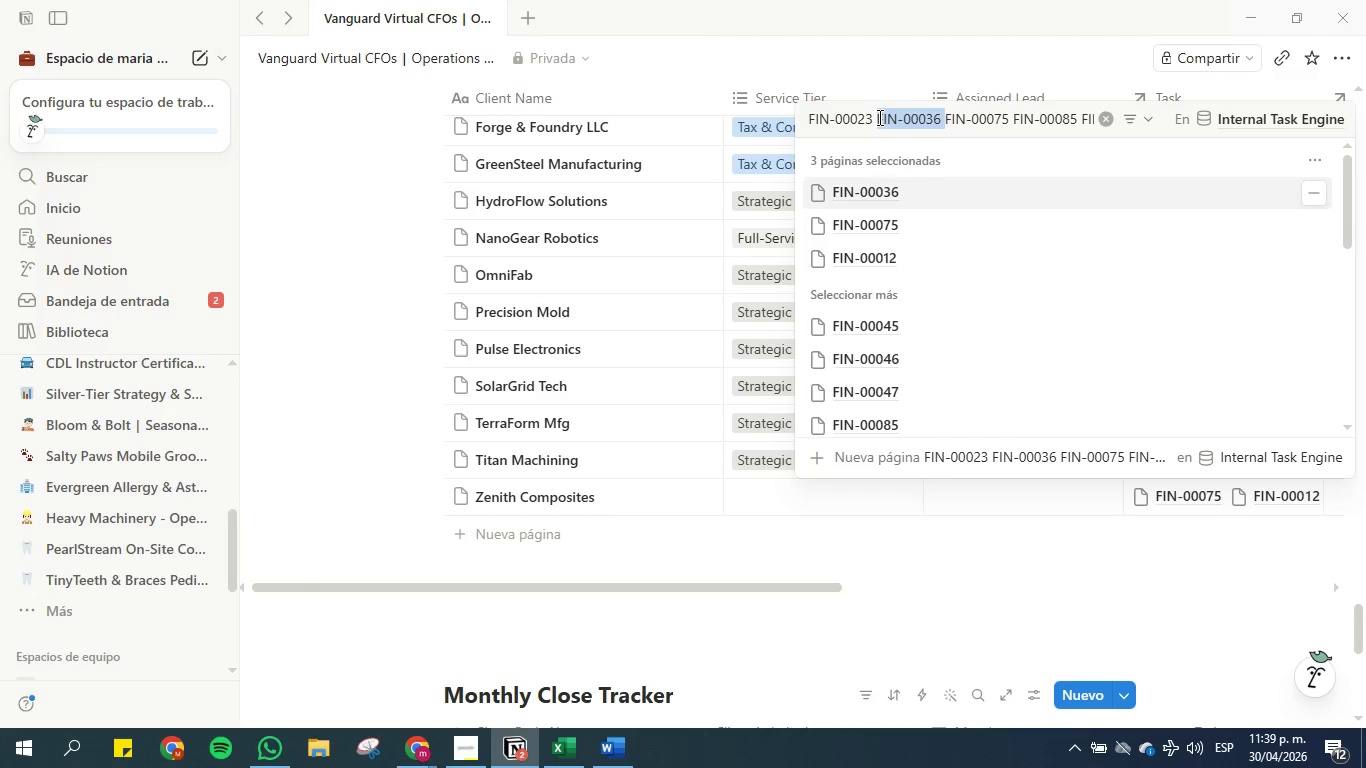 
key(Backspace)
 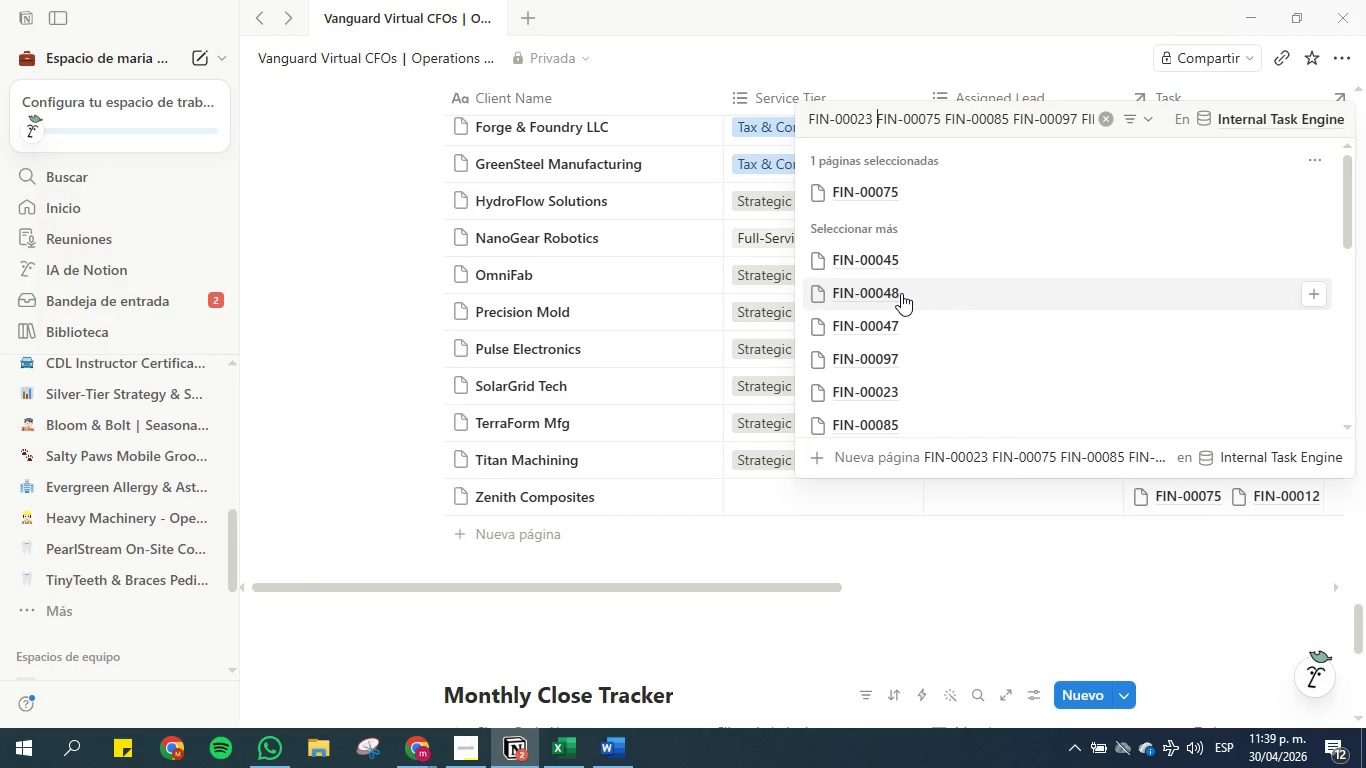 
wait(6.02)
 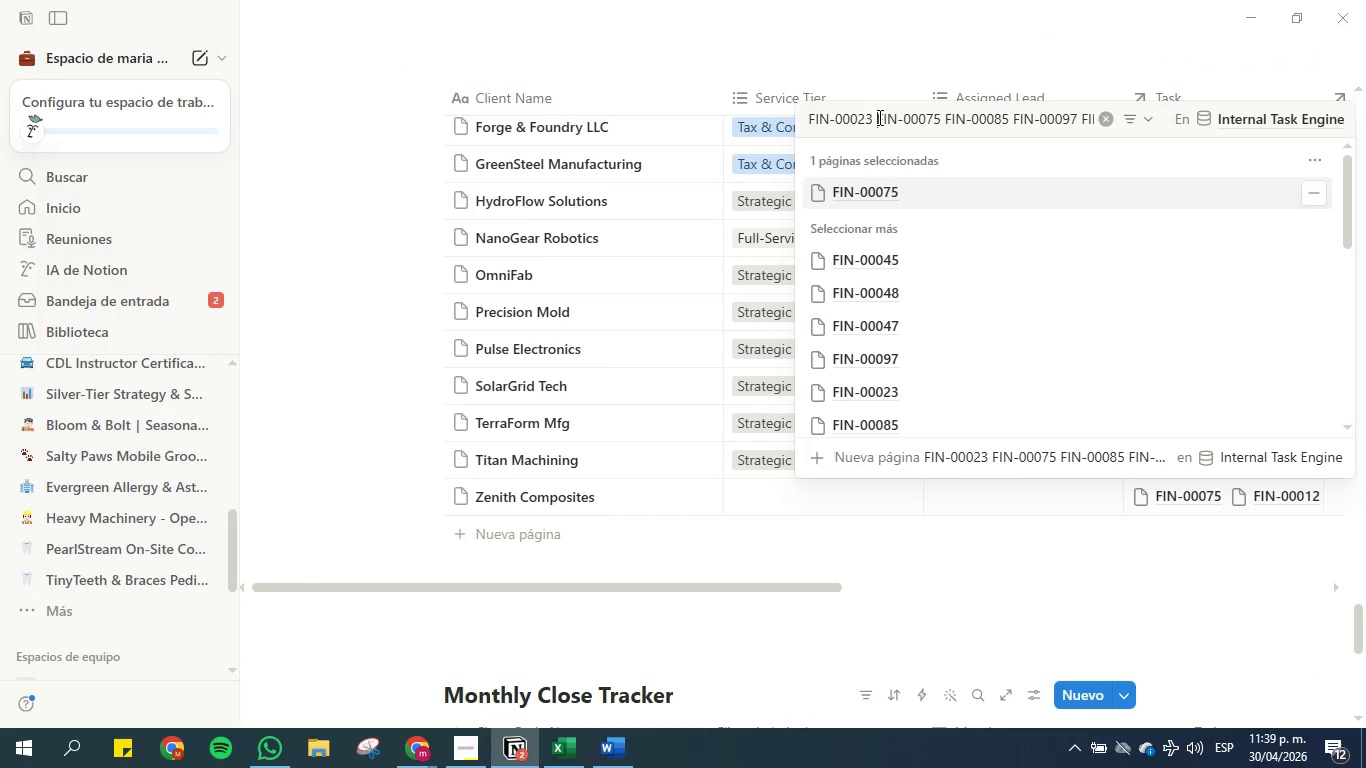 
left_click([902, 415])
 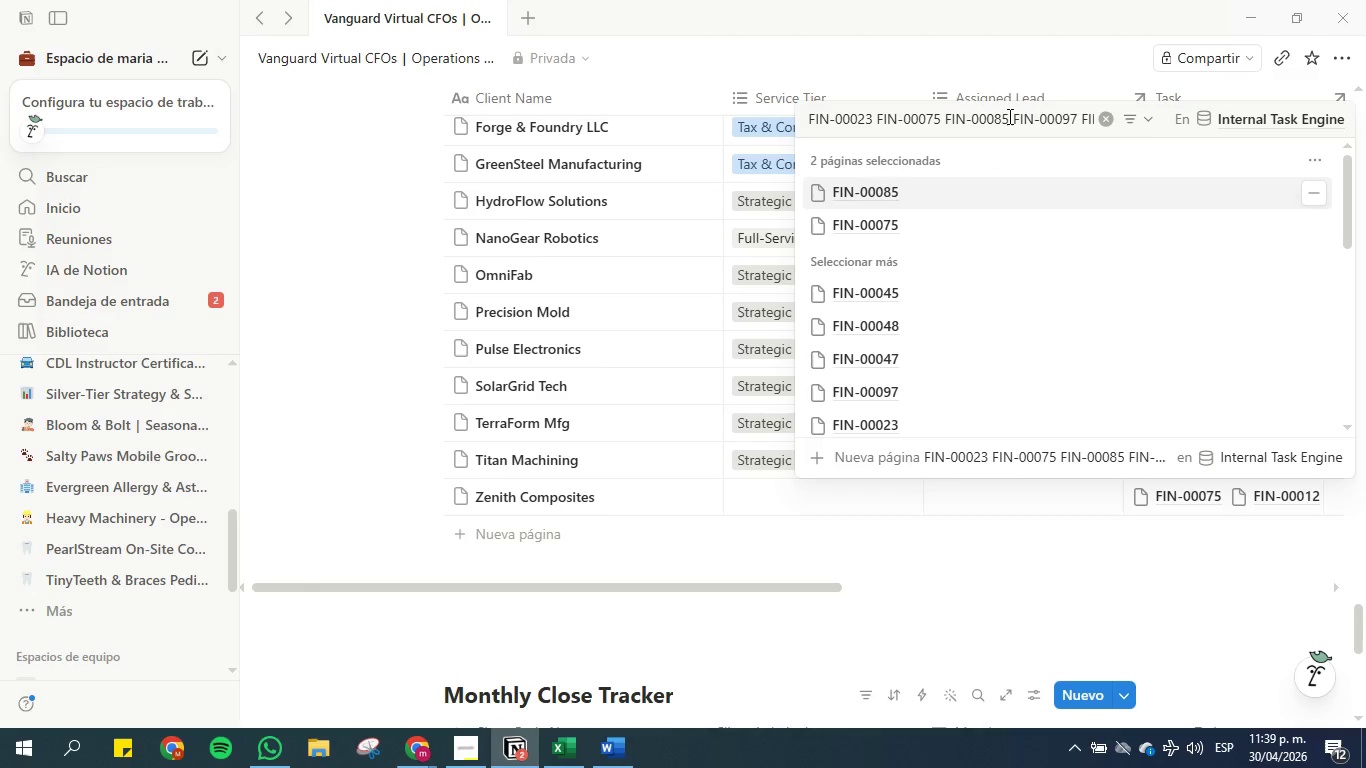 
left_click_drag(start_coordinate=[1008, 116], to_coordinate=[945, 117])
 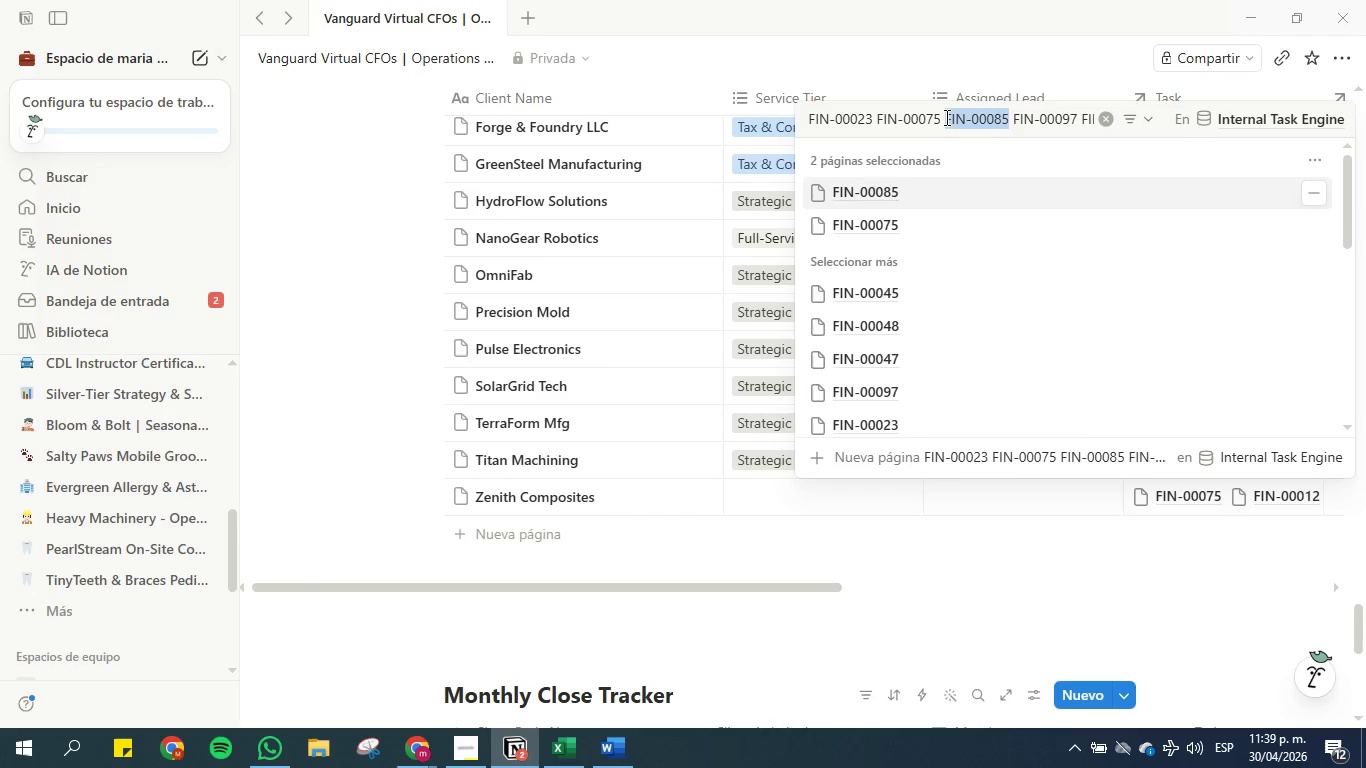 
key(Backspace)
 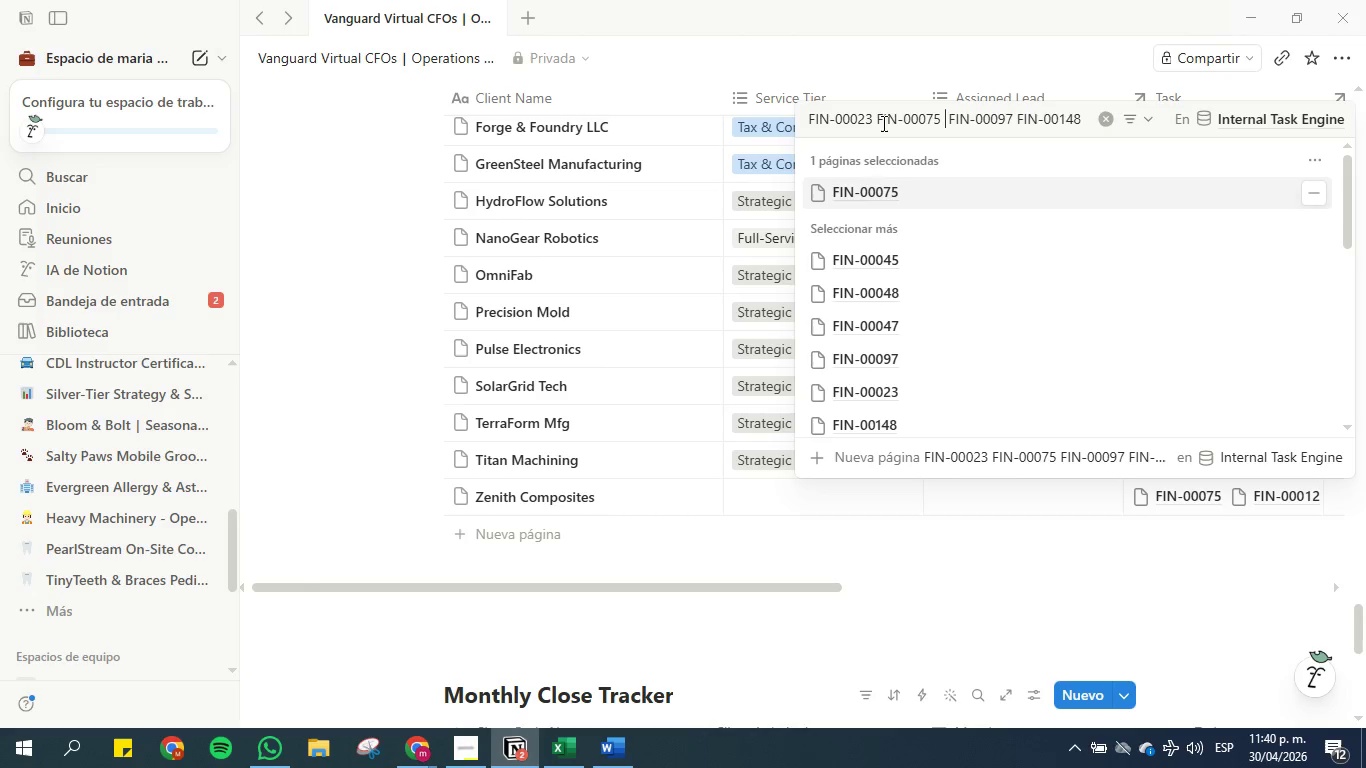 
left_click_drag(start_coordinate=[944, 115], to_coordinate=[877, 120])
 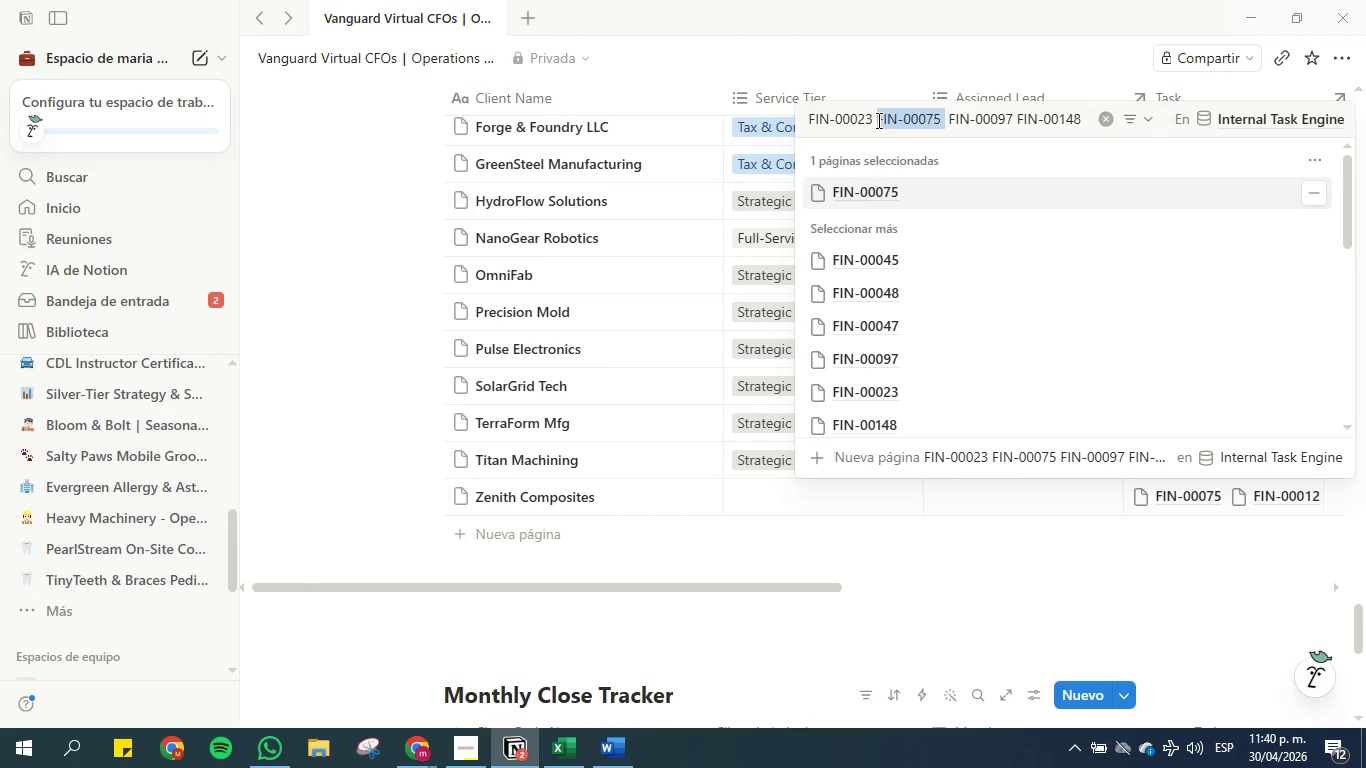 
key(Backspace)
 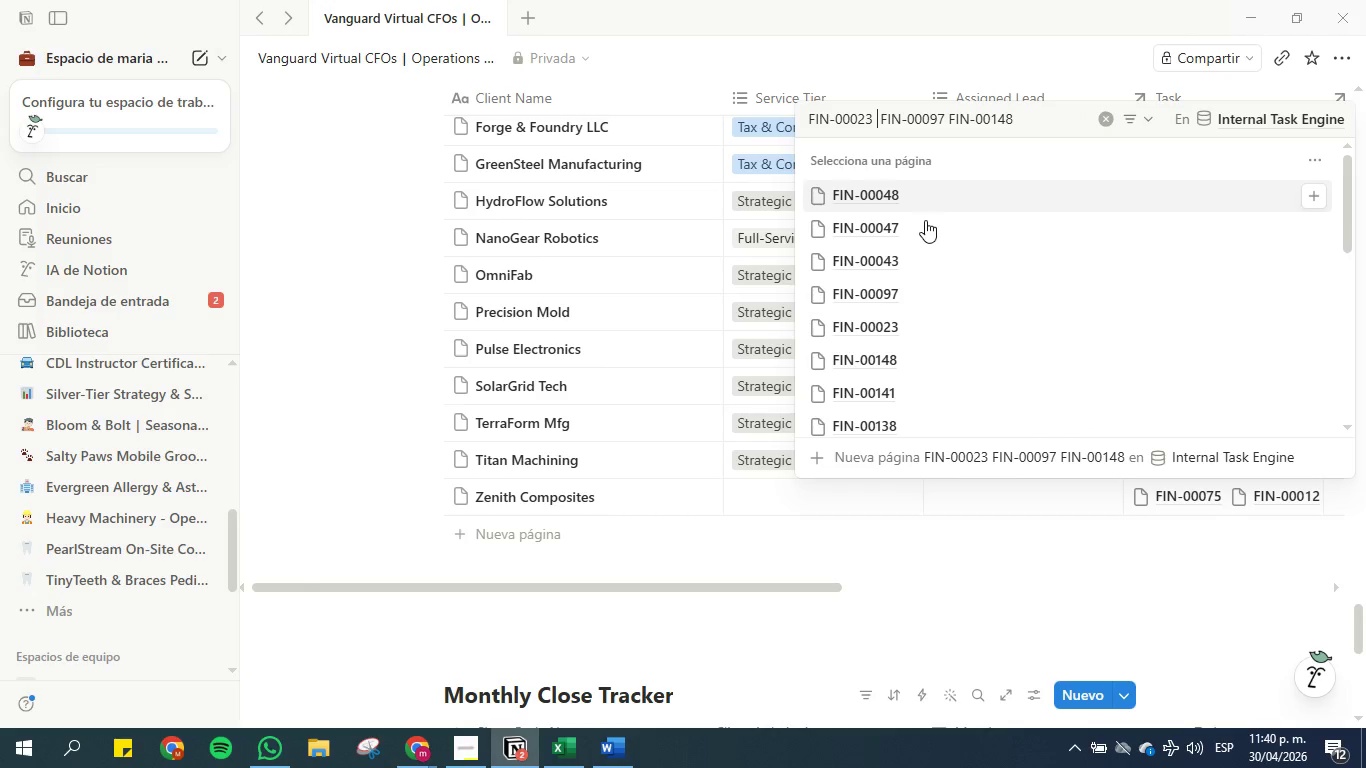 
left_click([863, 324])
 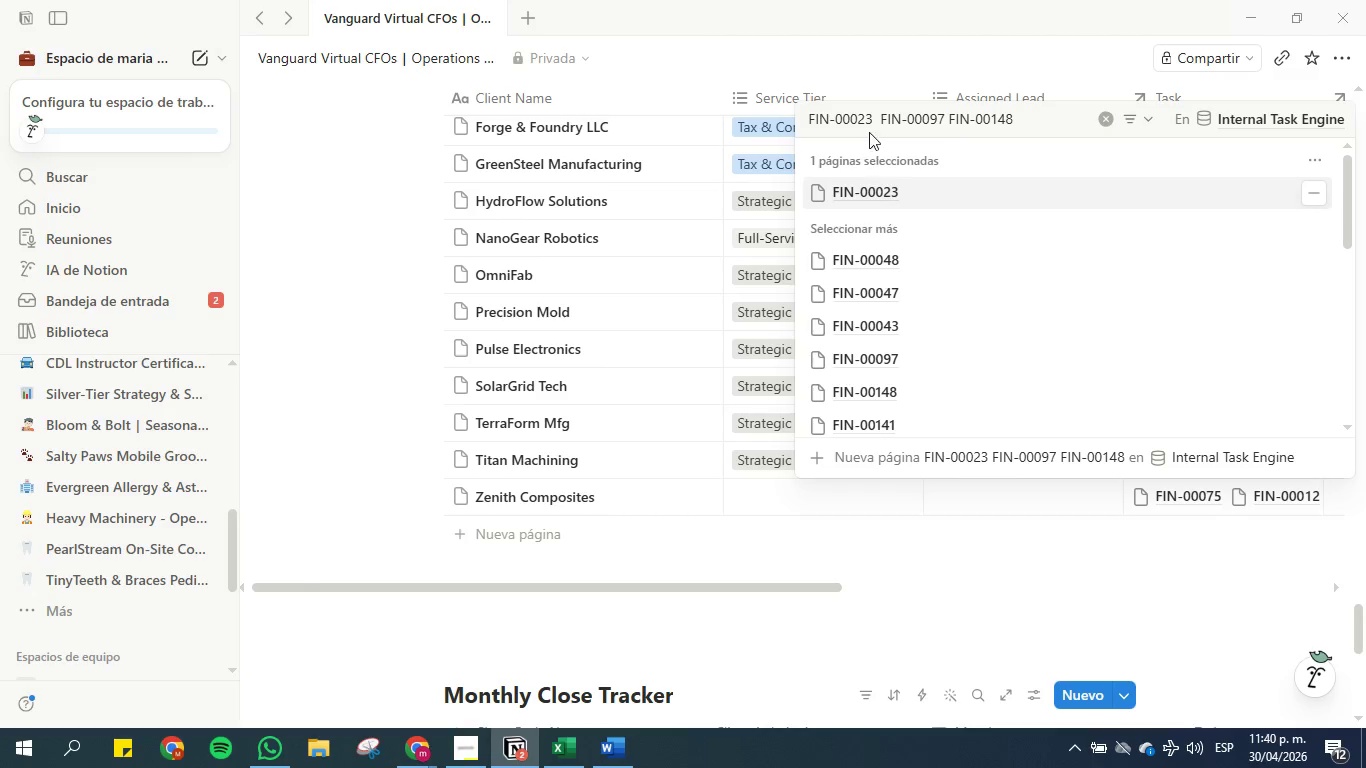 
left_click_drag(start_coordinate=[871, 117], to_coordinate=[808, 123])
 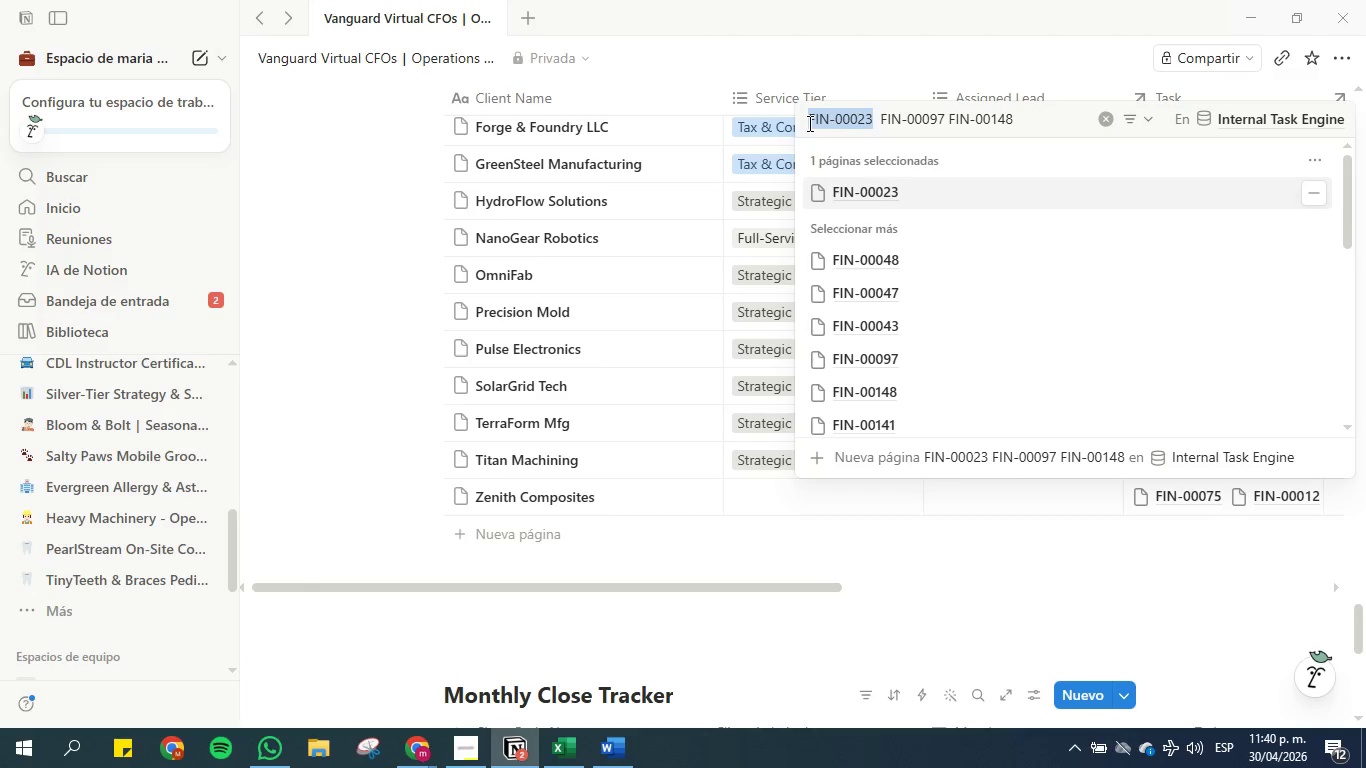 
key(Backspace)
 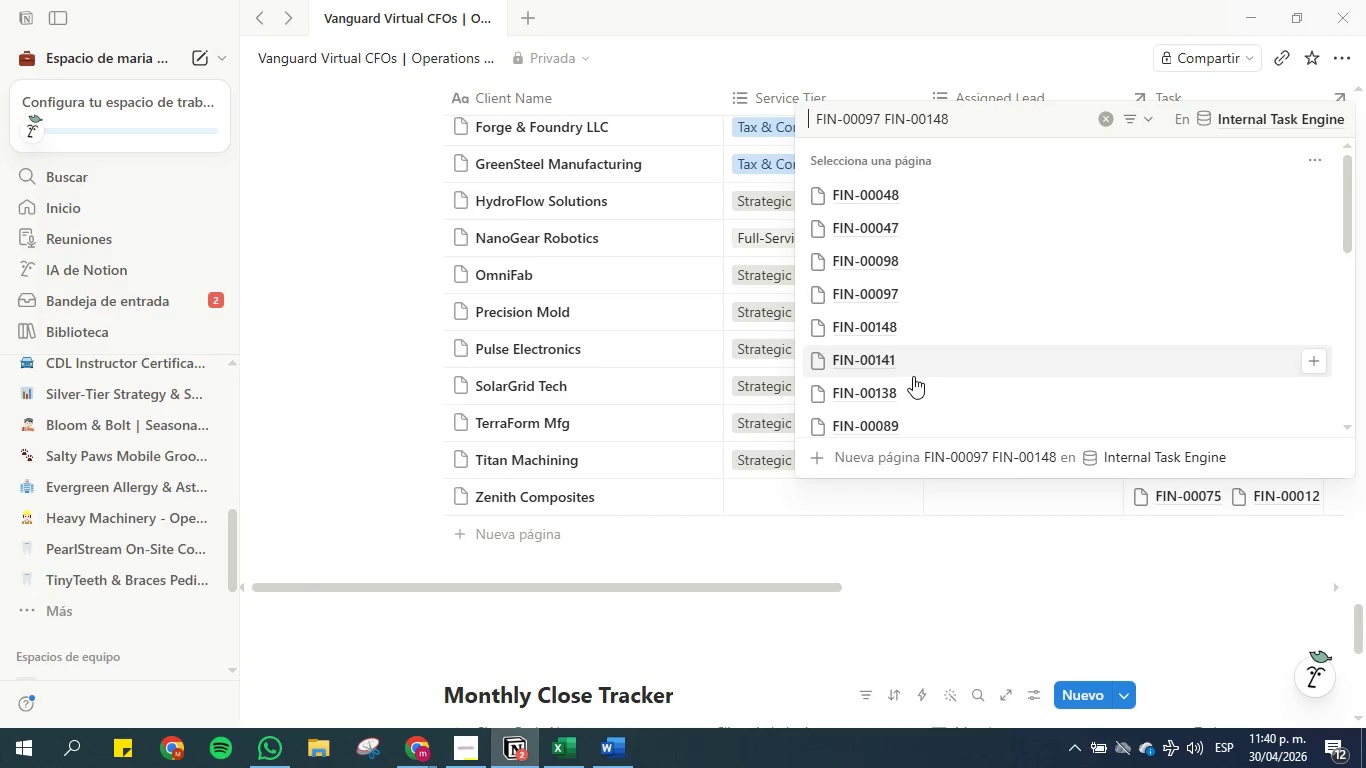 
left_click([918, 280])
 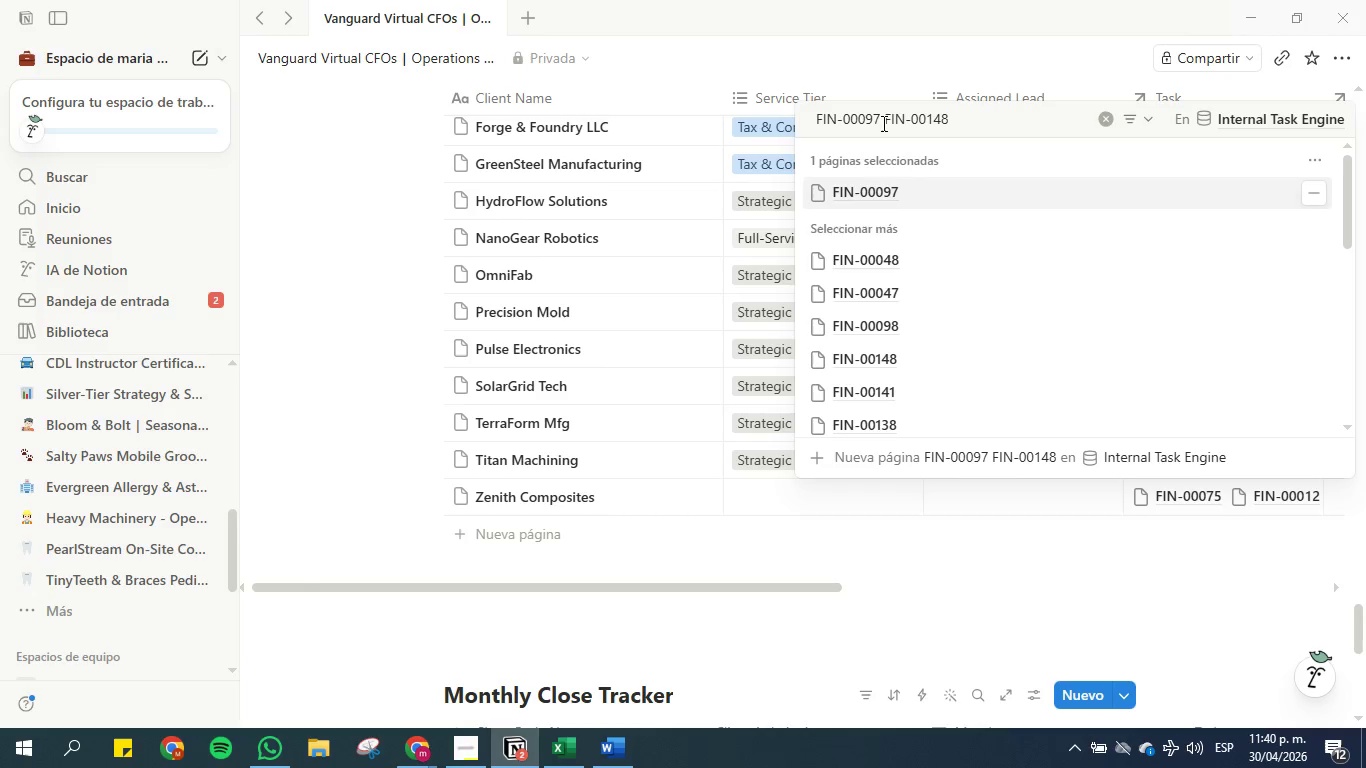 
left_click_drag(start_coordinate=[881, 120], to_coordinate=[809, 120])
 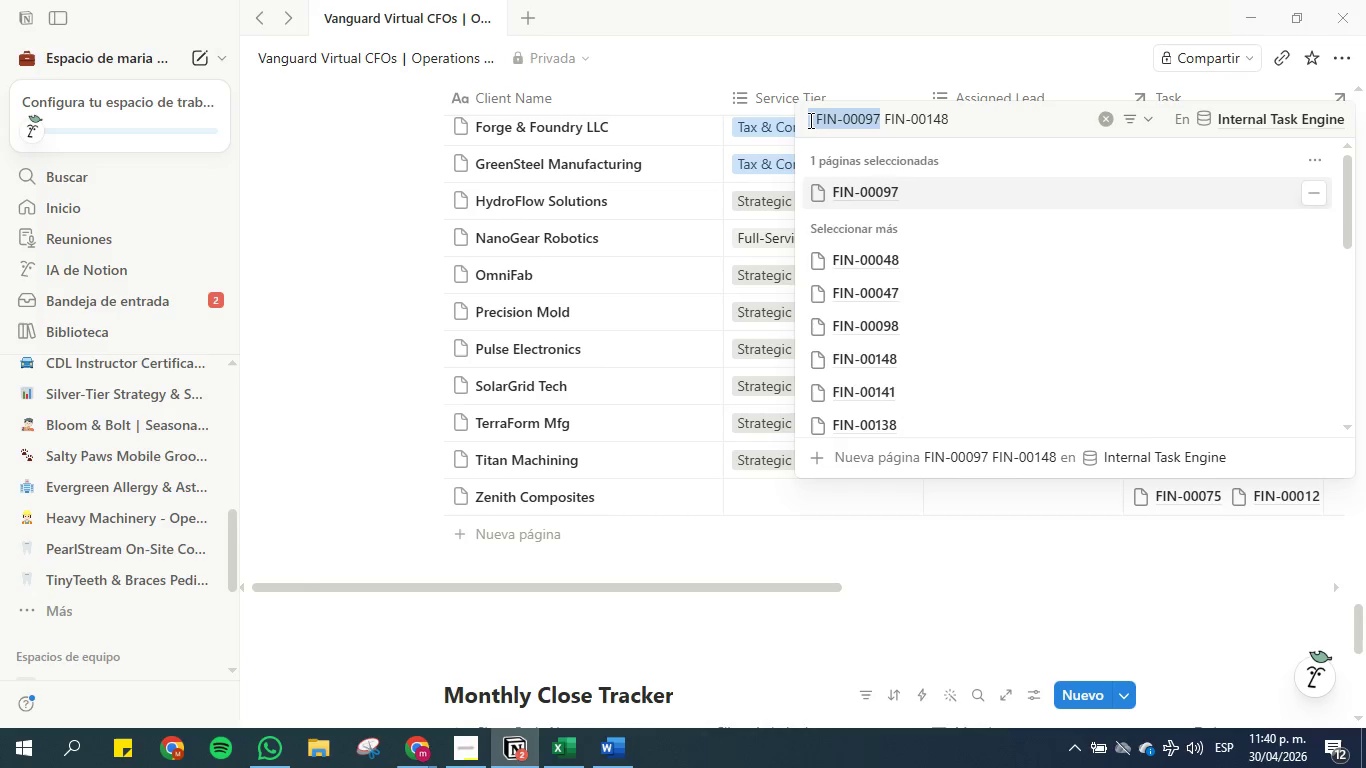 
key(Backspace)
 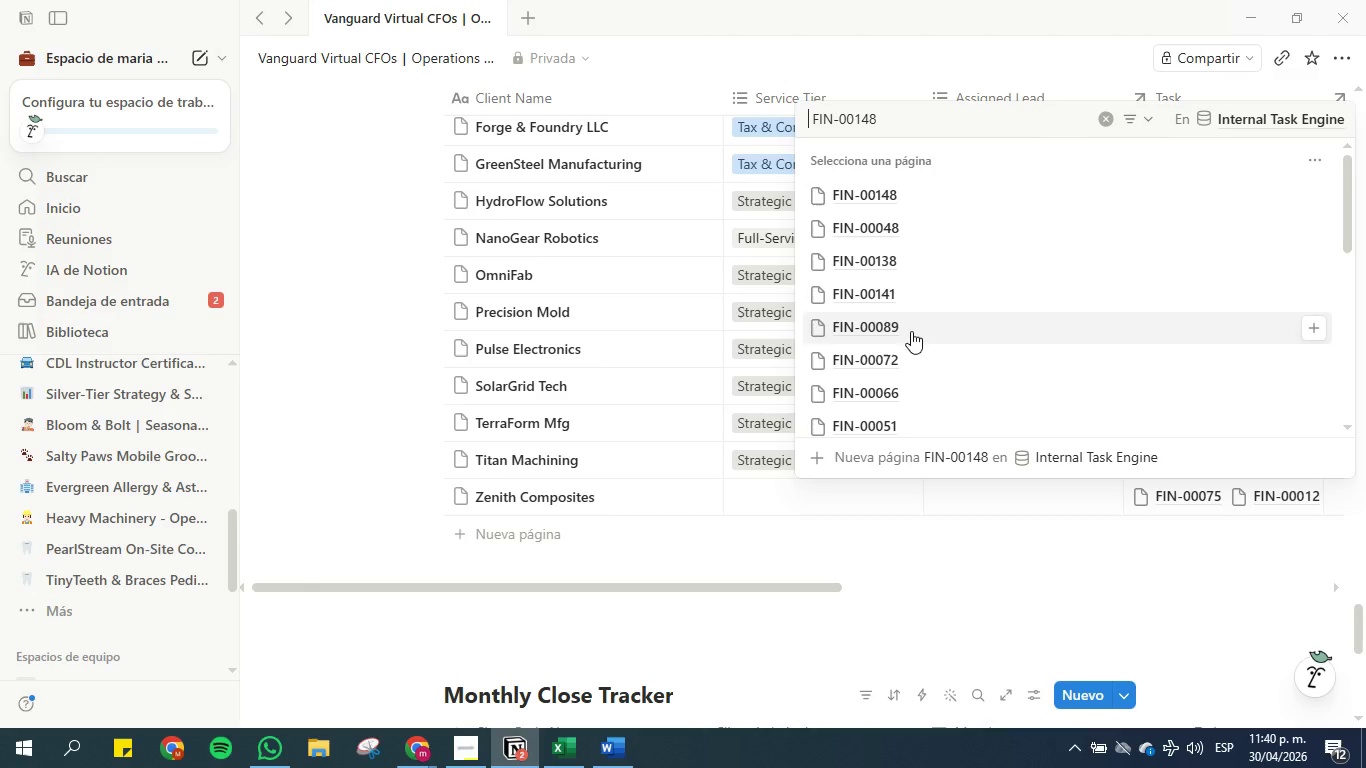 
left_click([895, 199])
 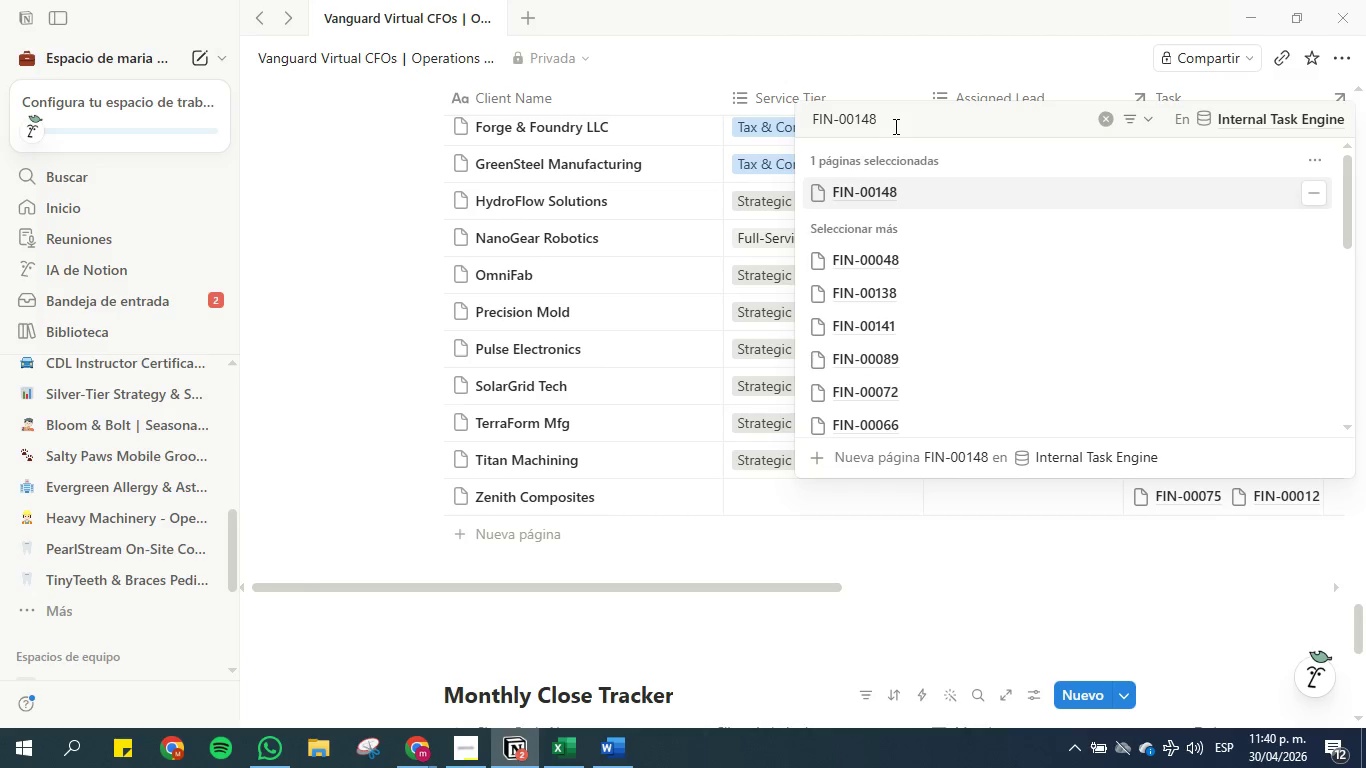 
left_click_drag(start_coordinate=[893, 126], to_coordinate=[791, 125])
 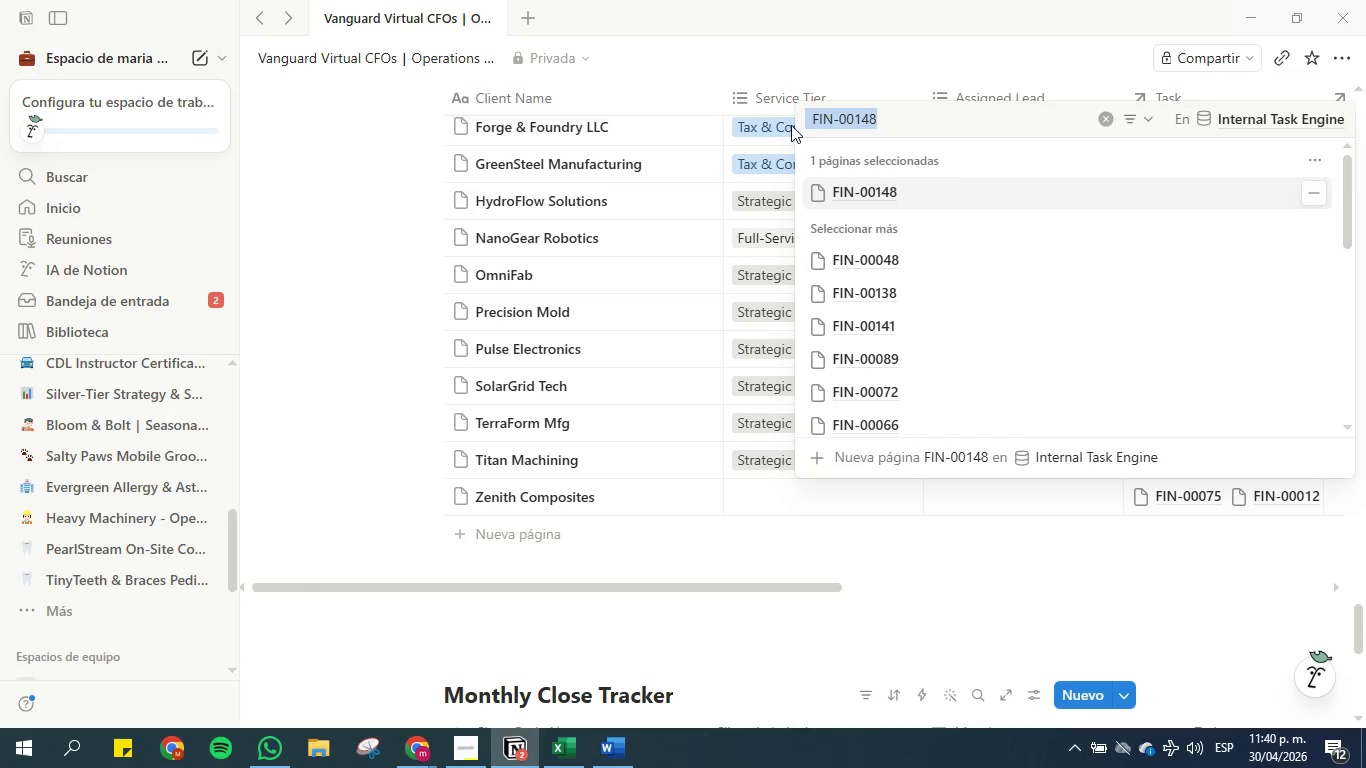 
key(Backspace)
 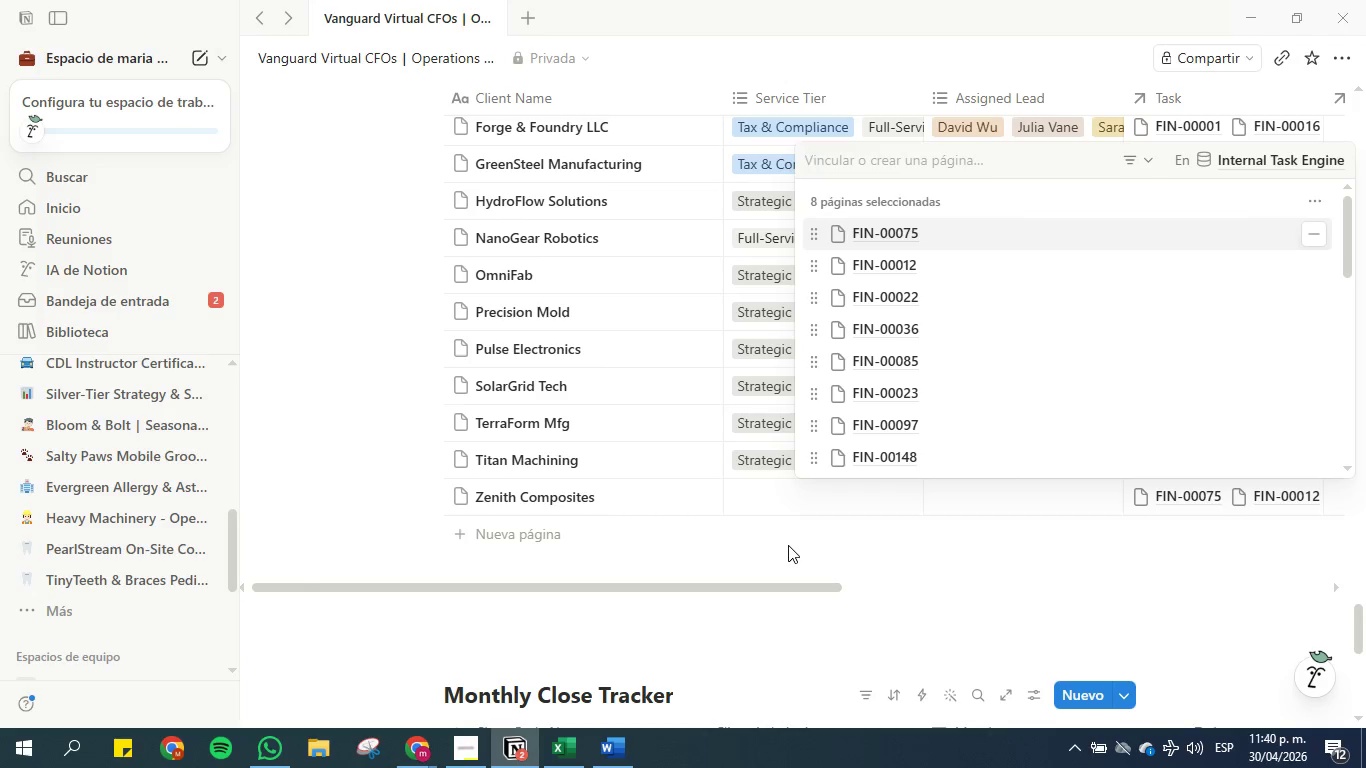 
left_click([788, 545])
 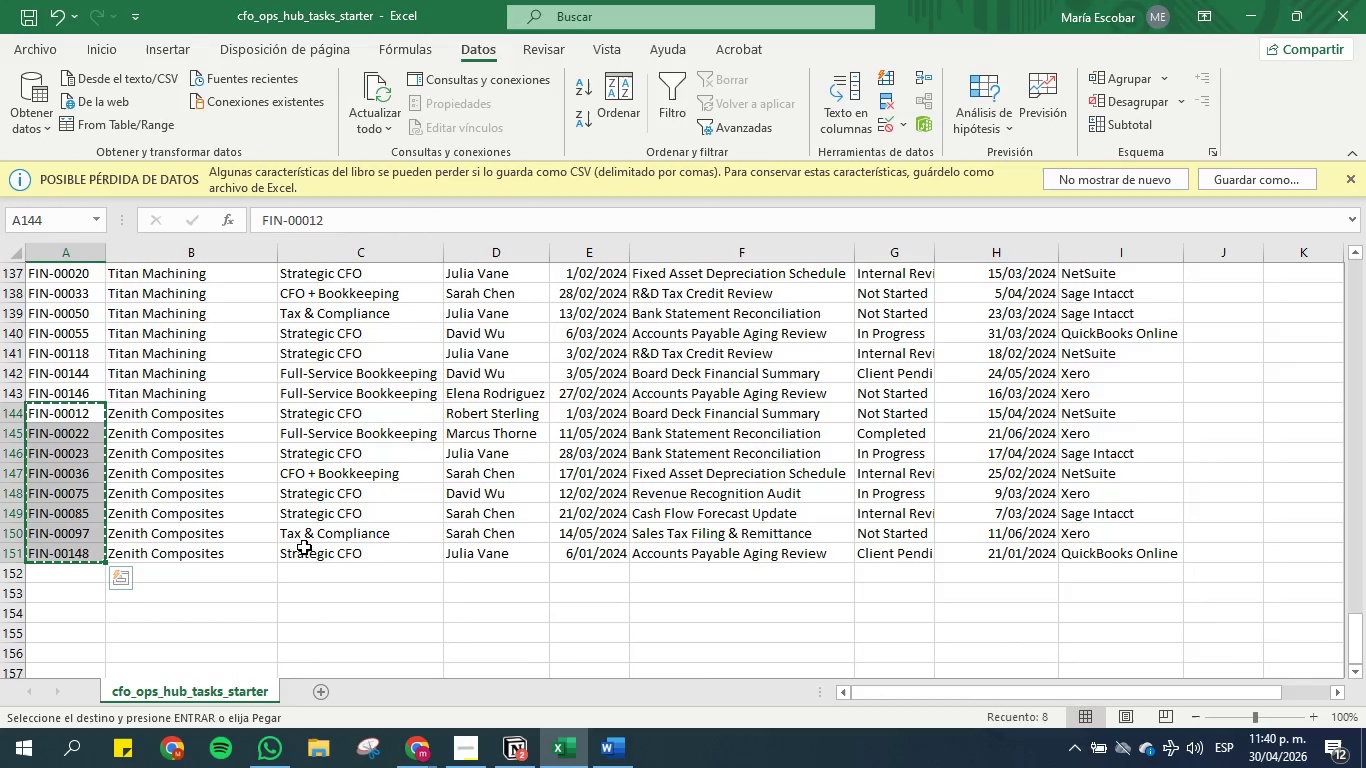 
wait(7.95)
 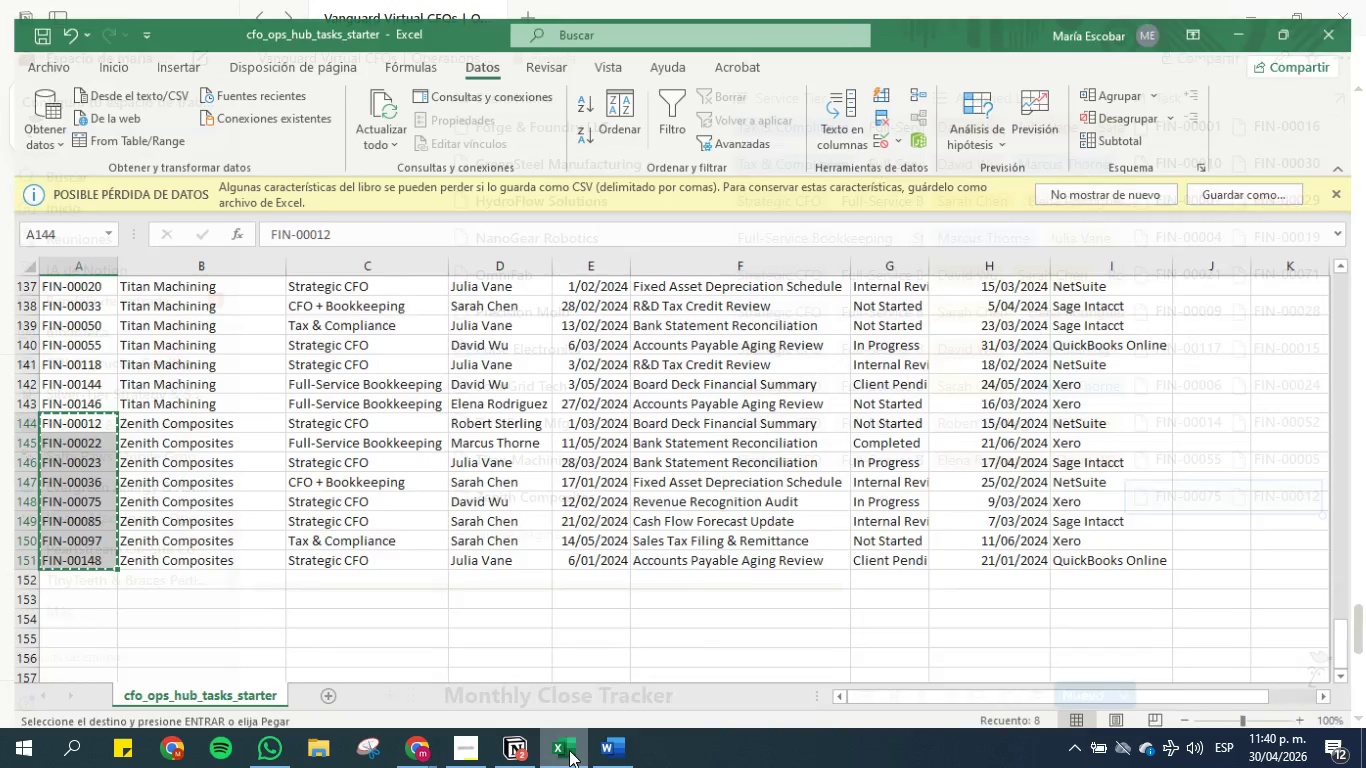 
left_click([1241, 9])
 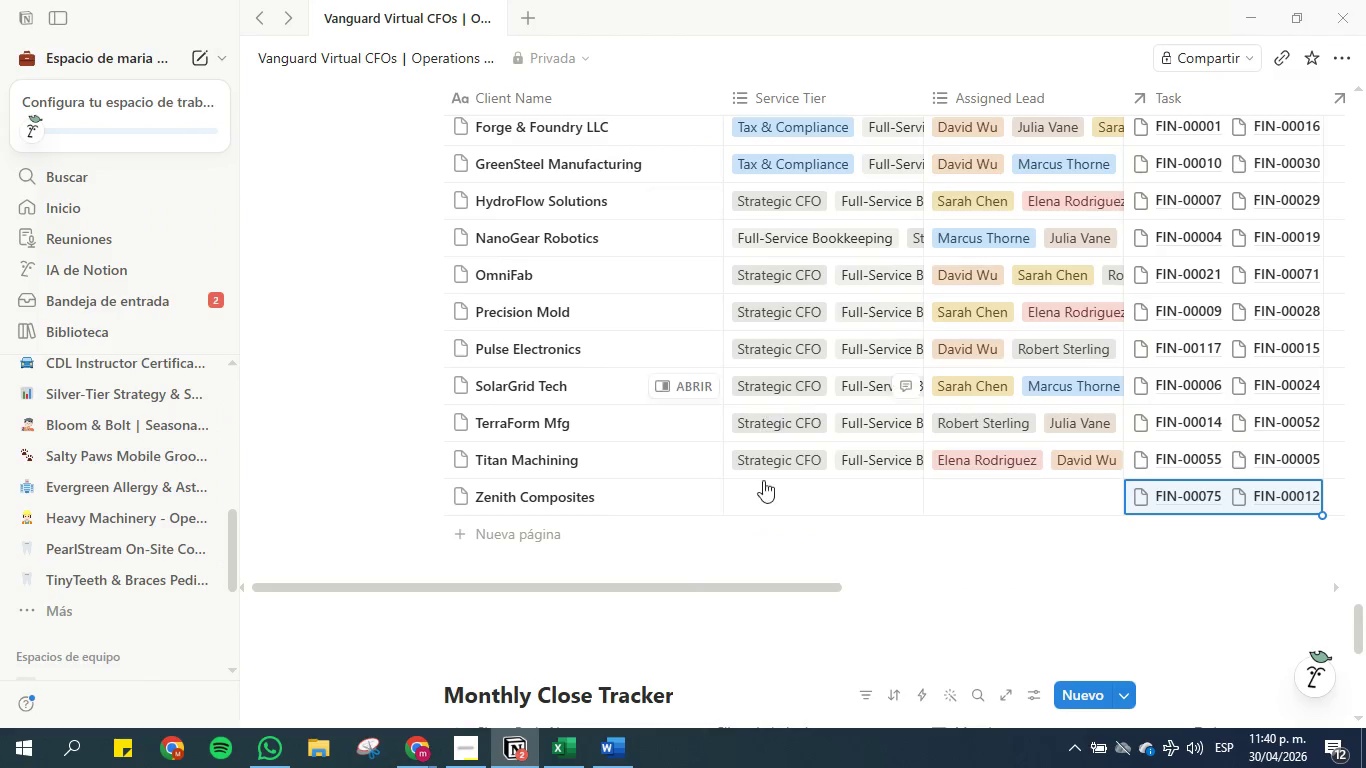 
left_click([772, 502])
 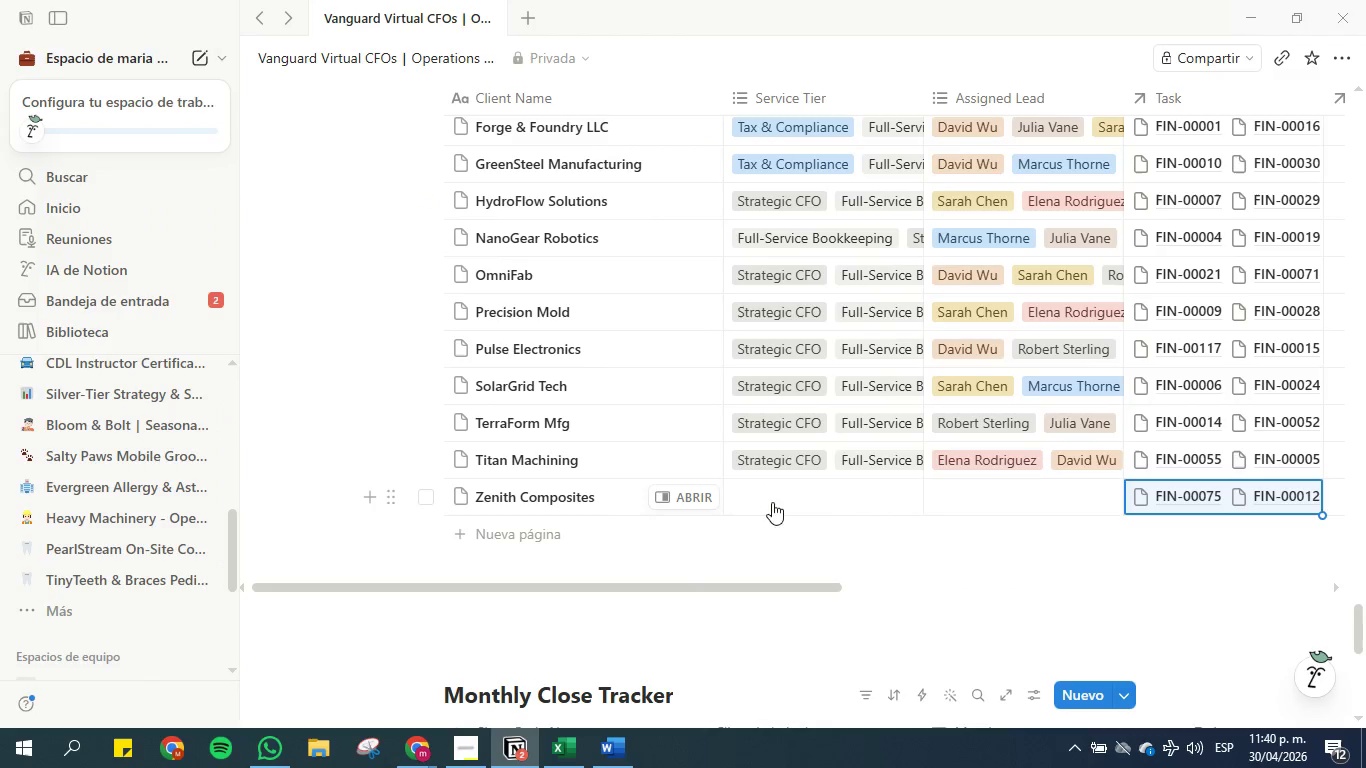 
left_click([795, 480])
 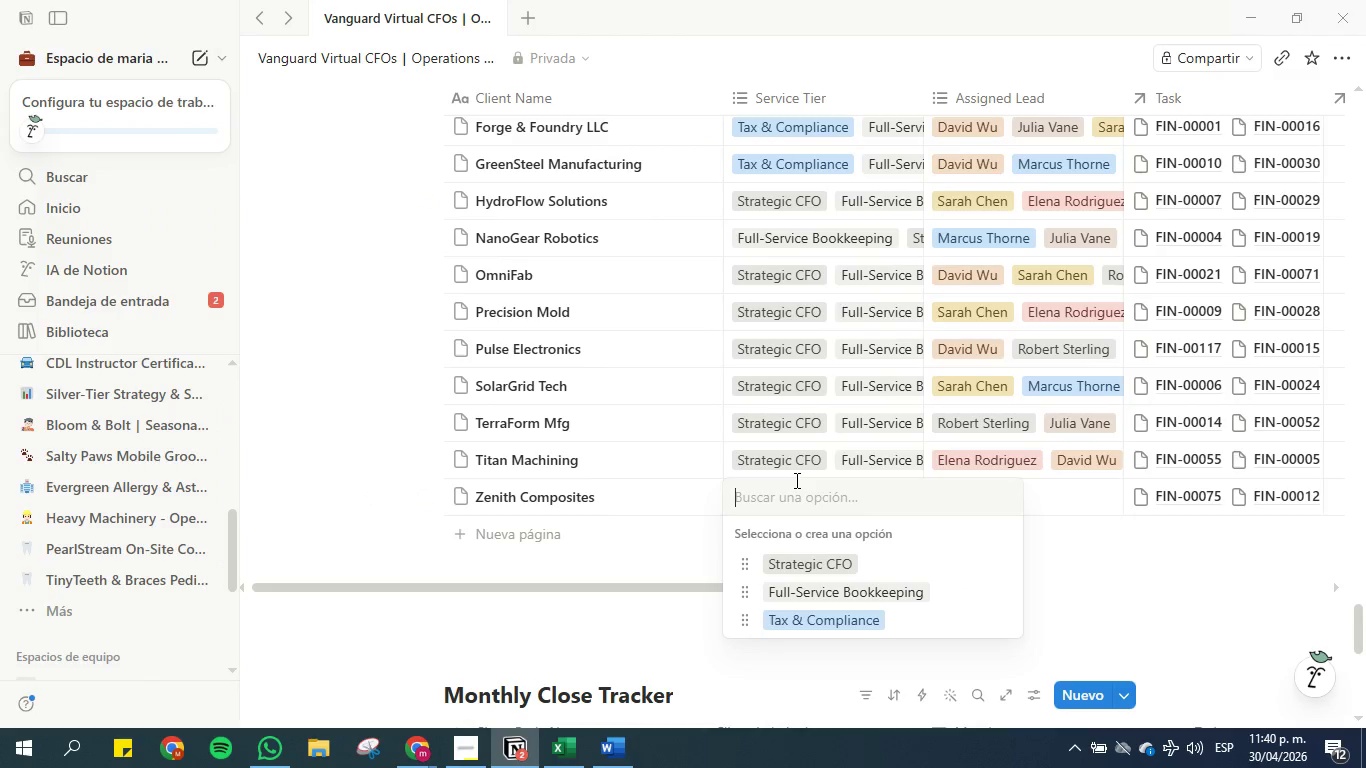 
key(Escape)
 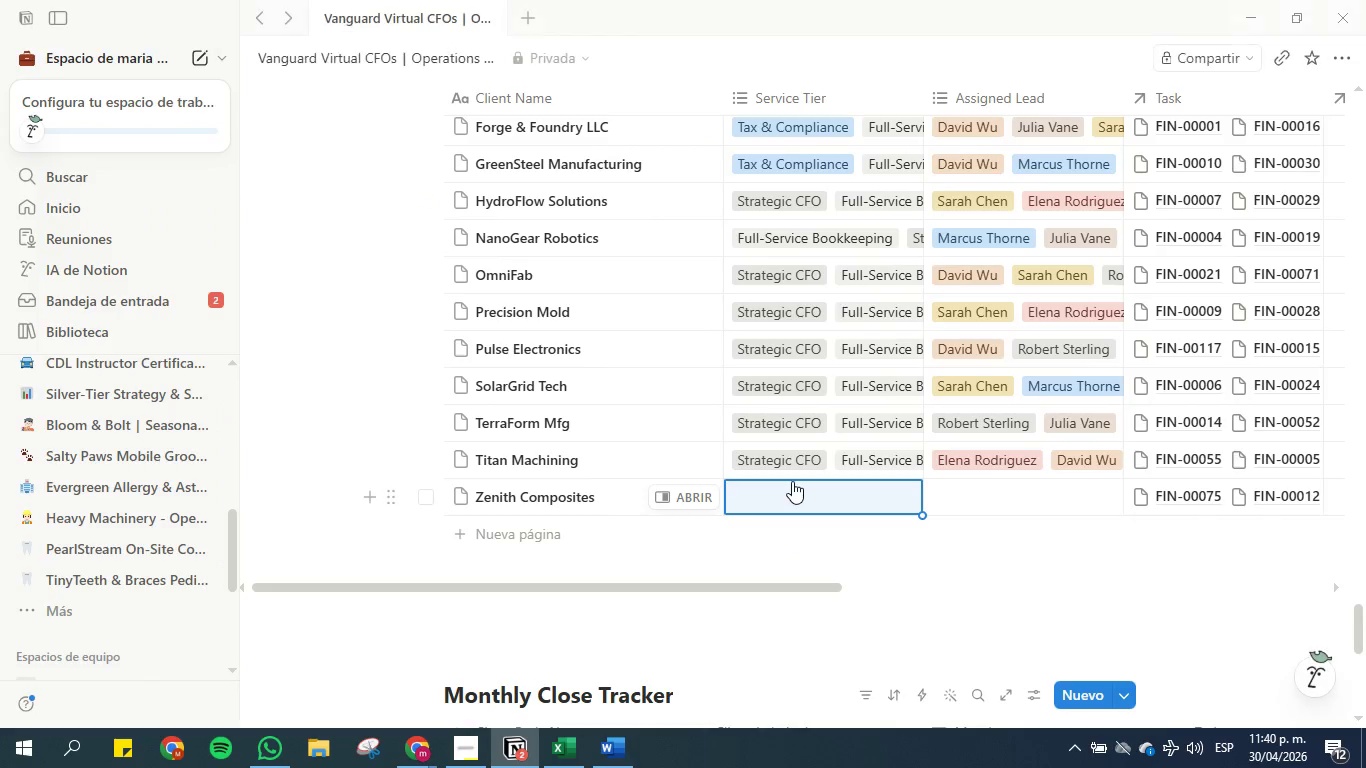 
key(ArrowUp)
 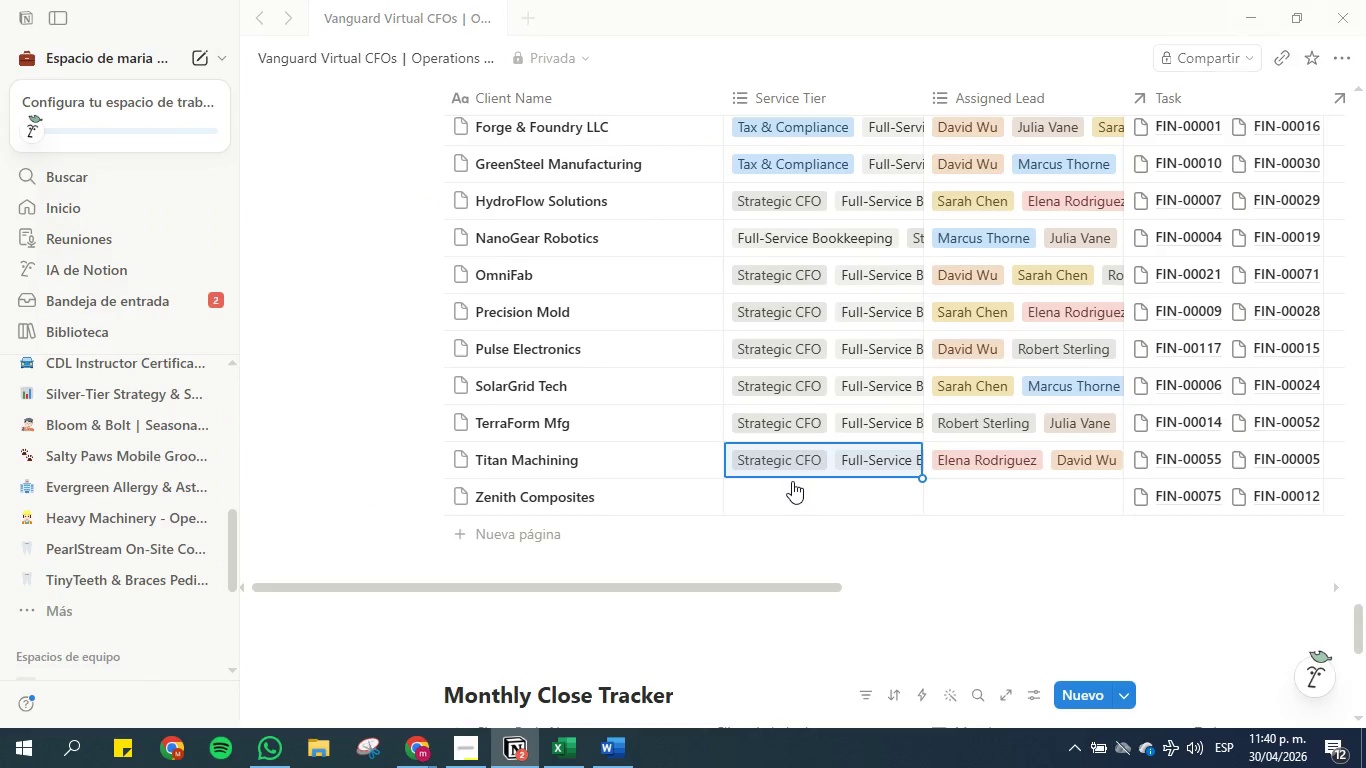 
key(Control+C)
 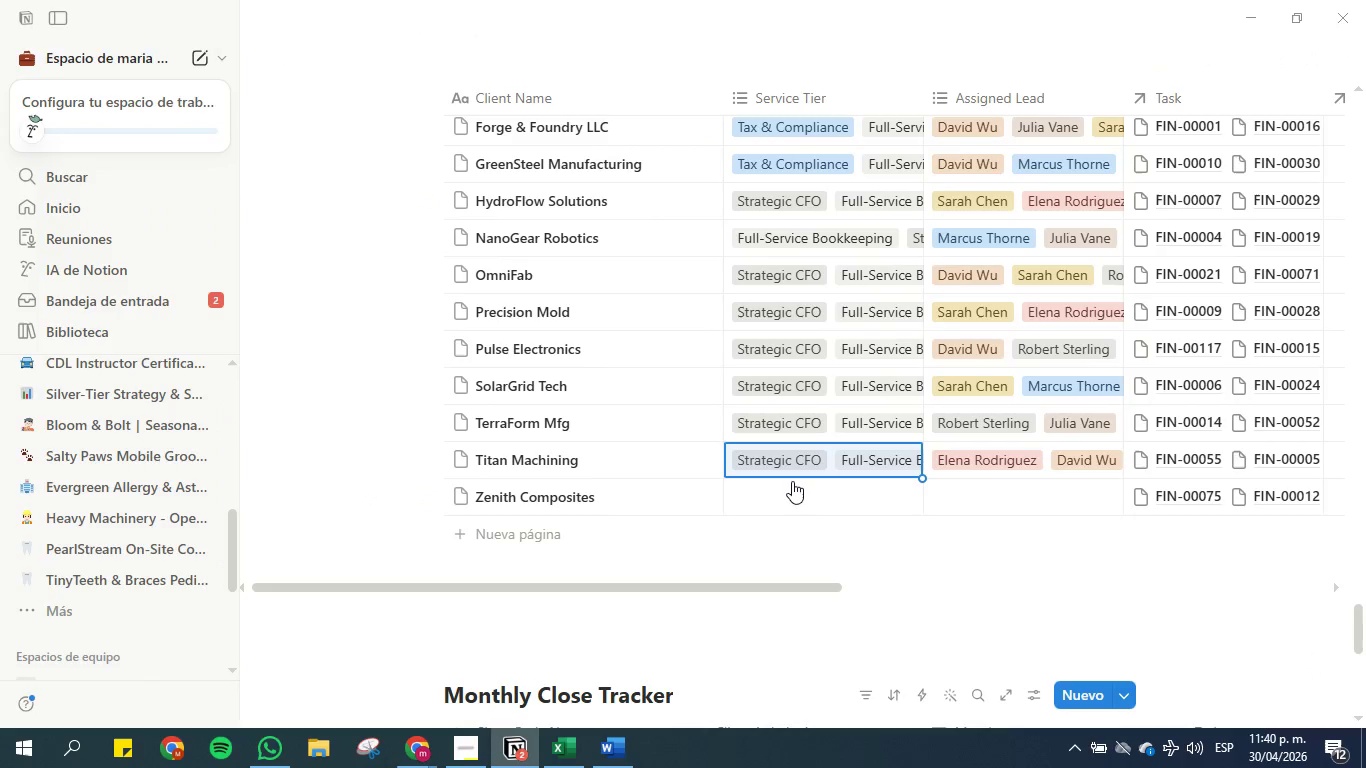 
key(ArrowDown)
 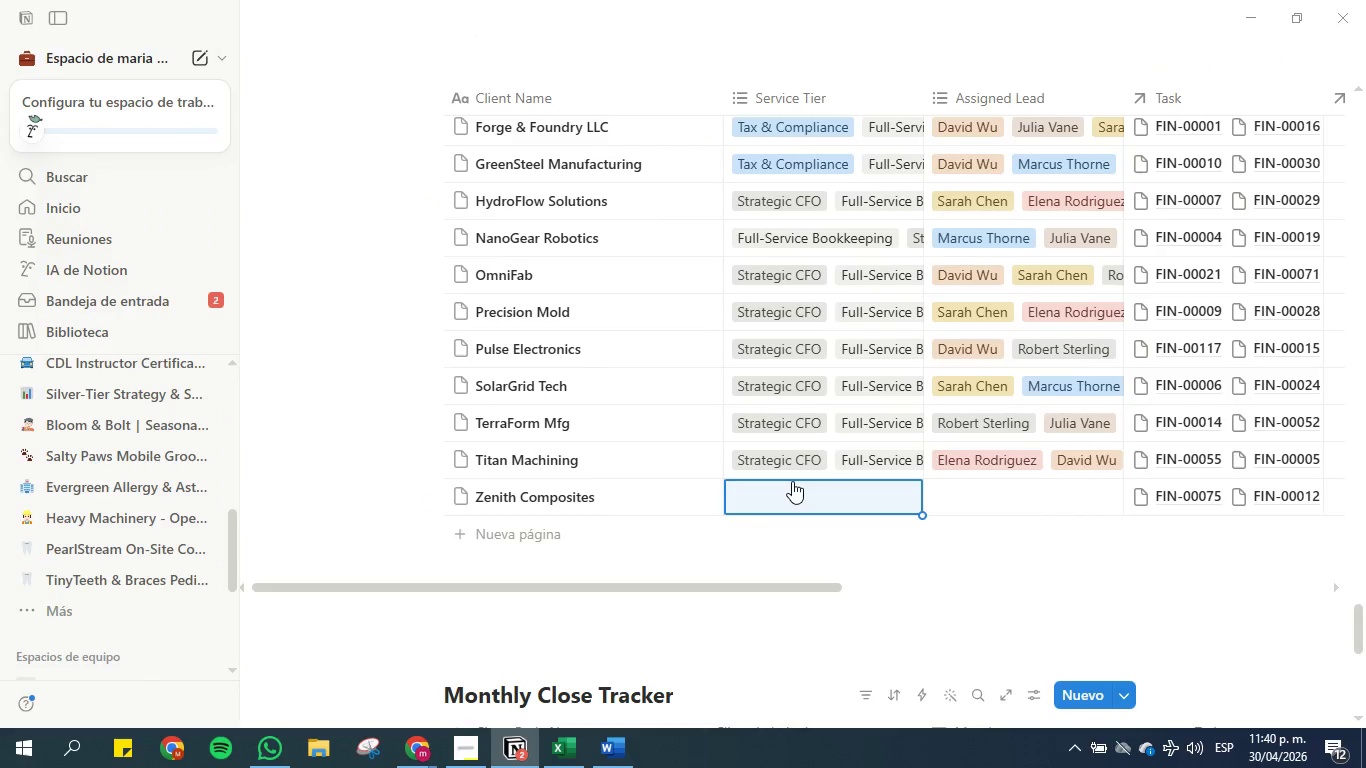 
key(Control+V)
 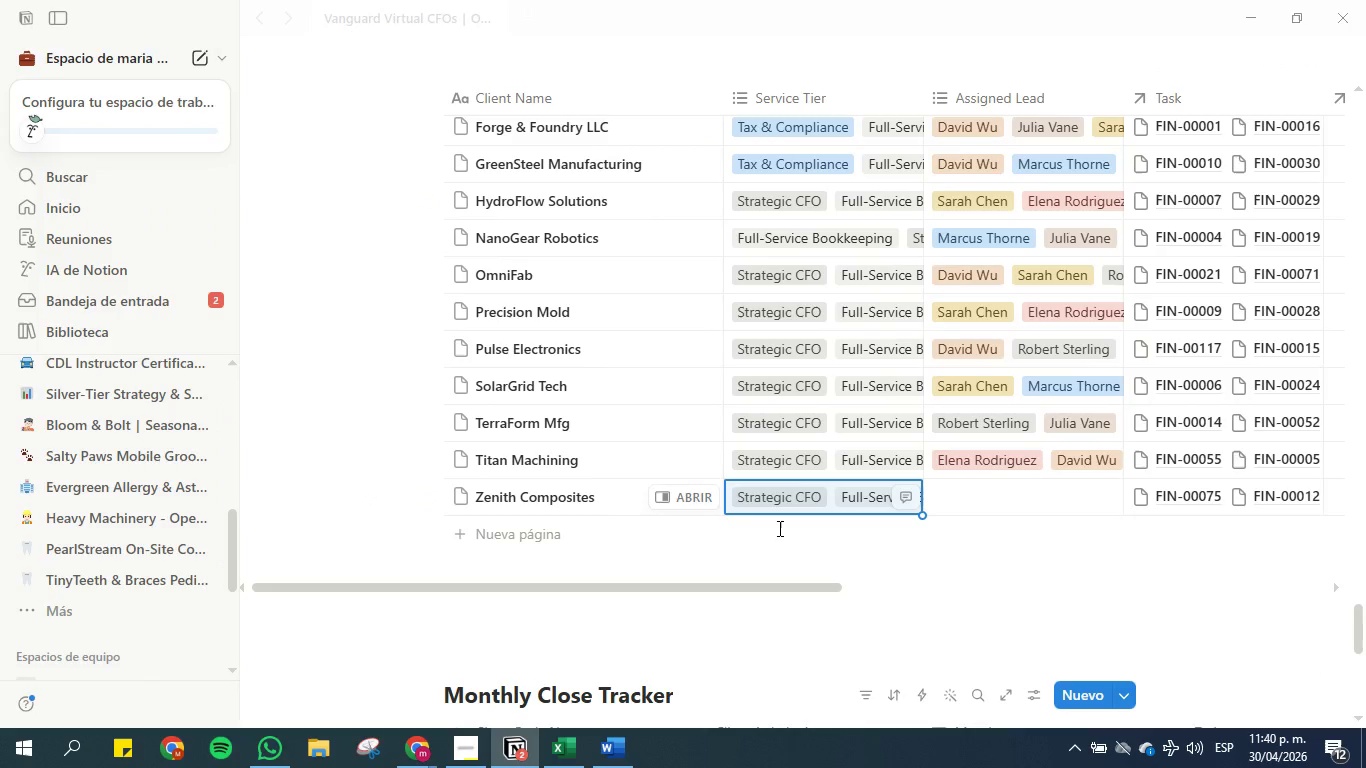 
left_click([777, 531])
 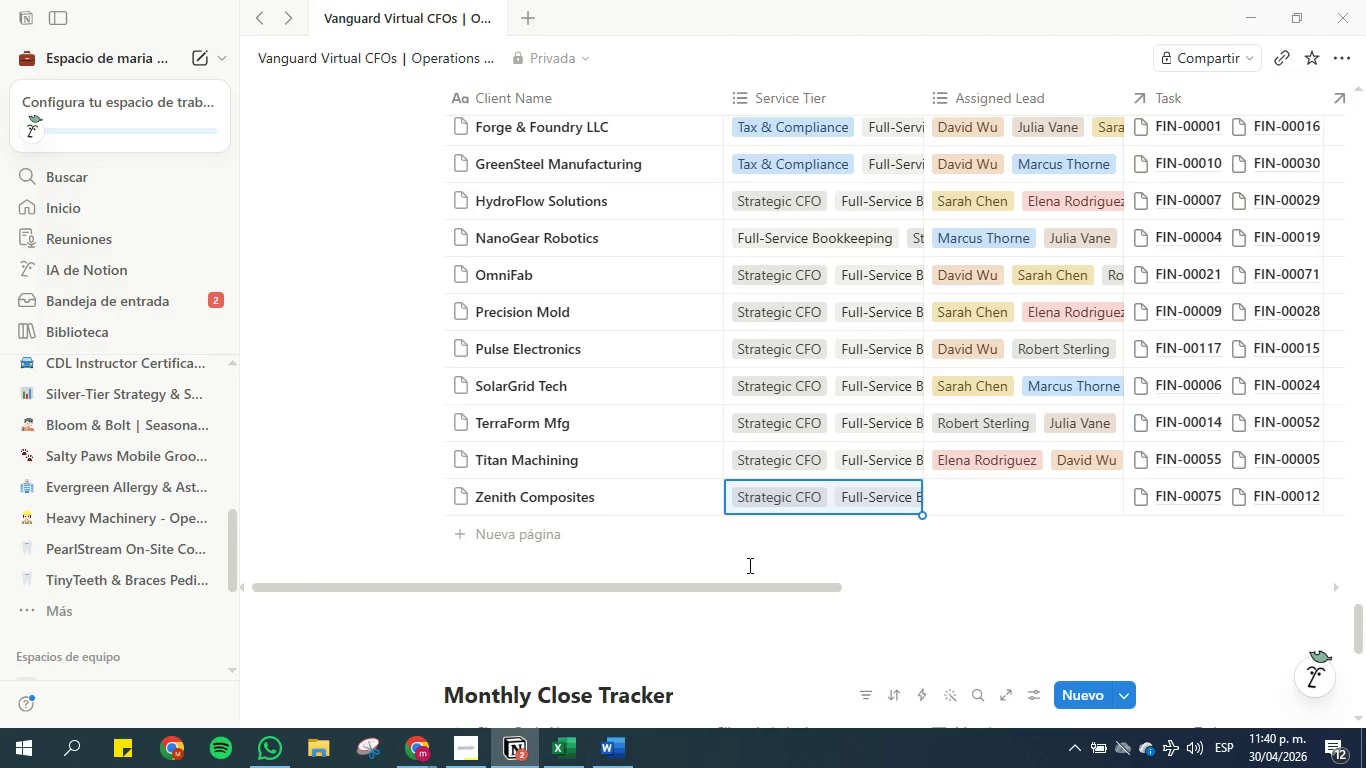 
wait(9.47)
 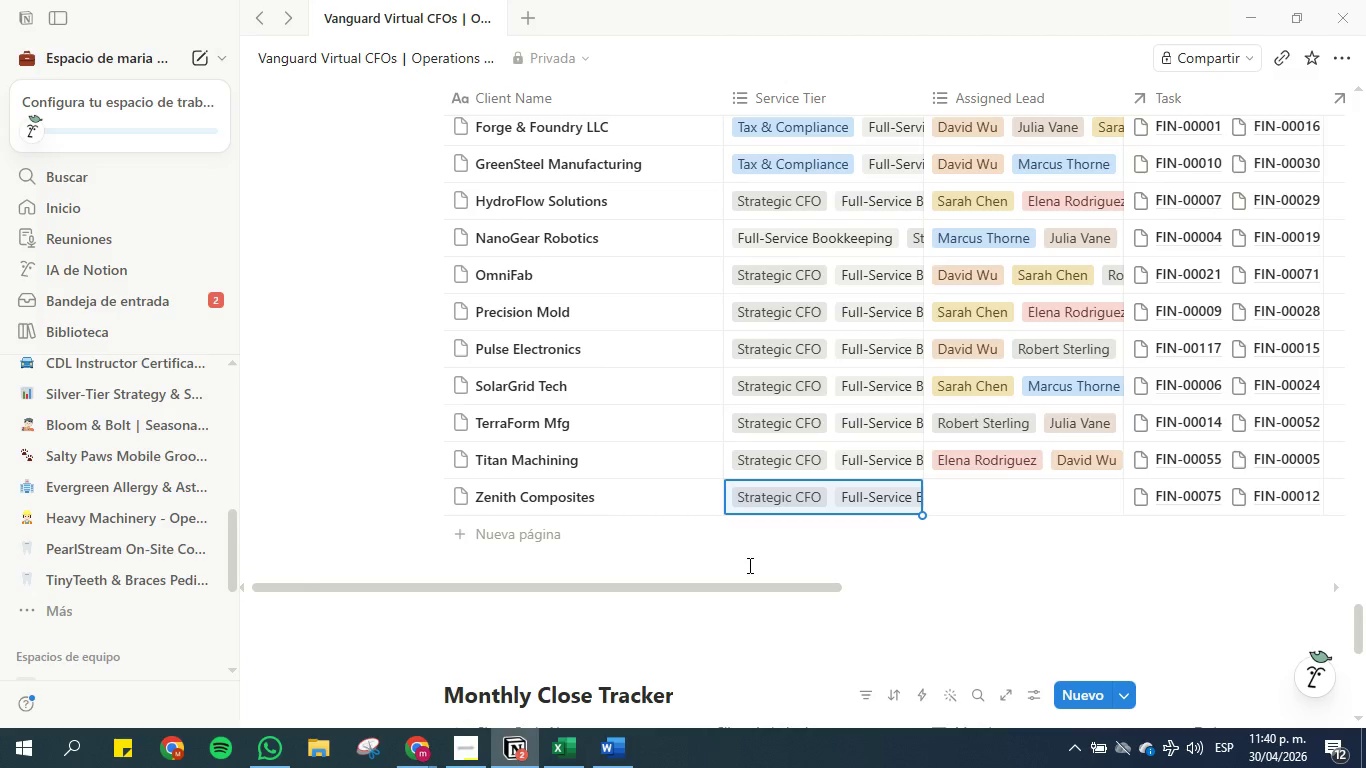 
left_click([576, 740])
 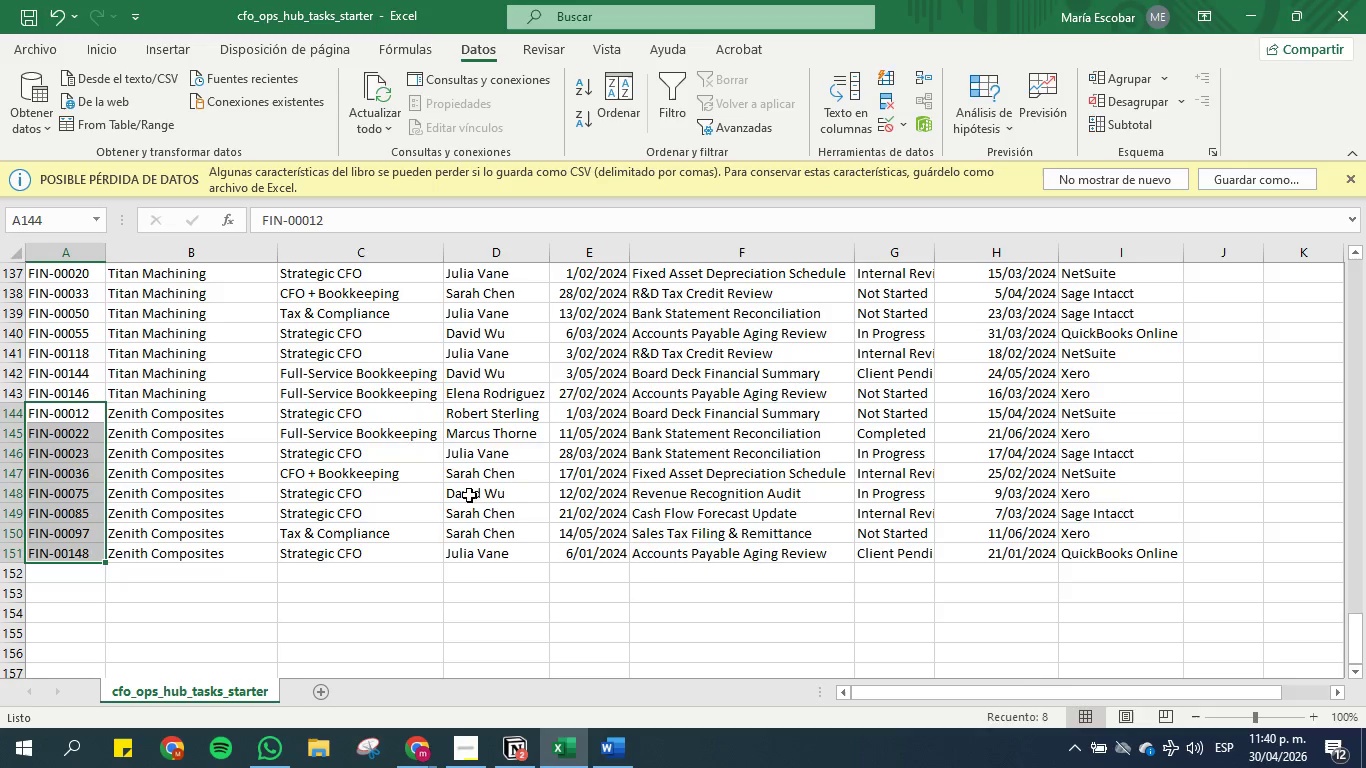 
wait(7.94)
 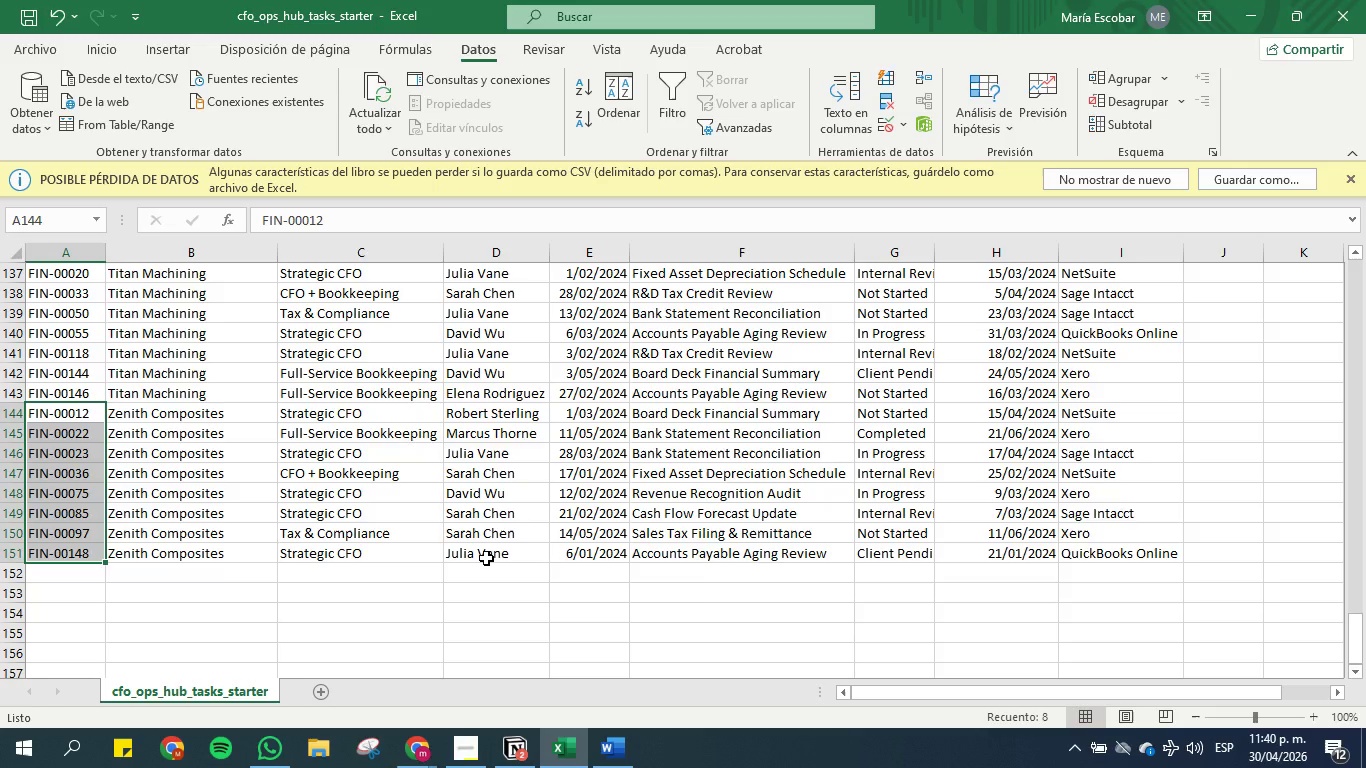 
left_click([1230, 7])
 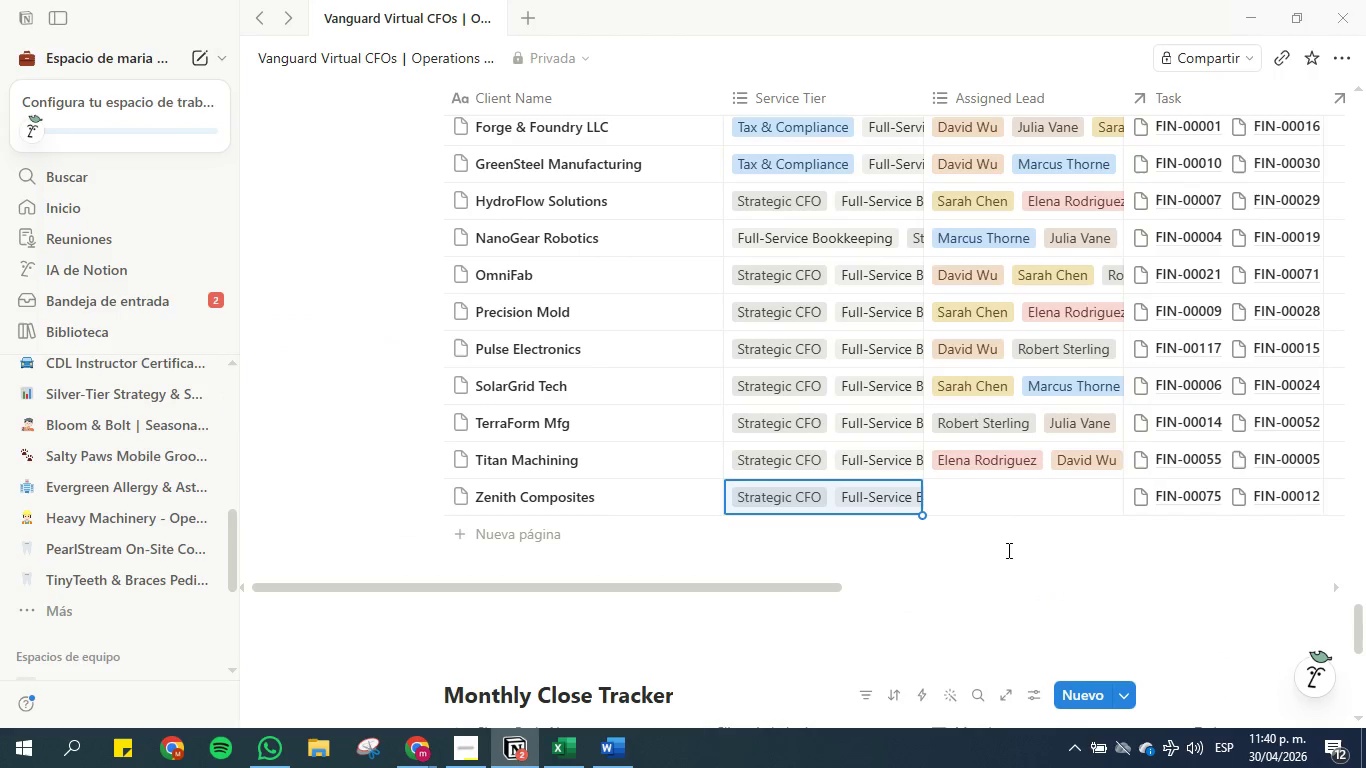 
left_click([995, 510])
 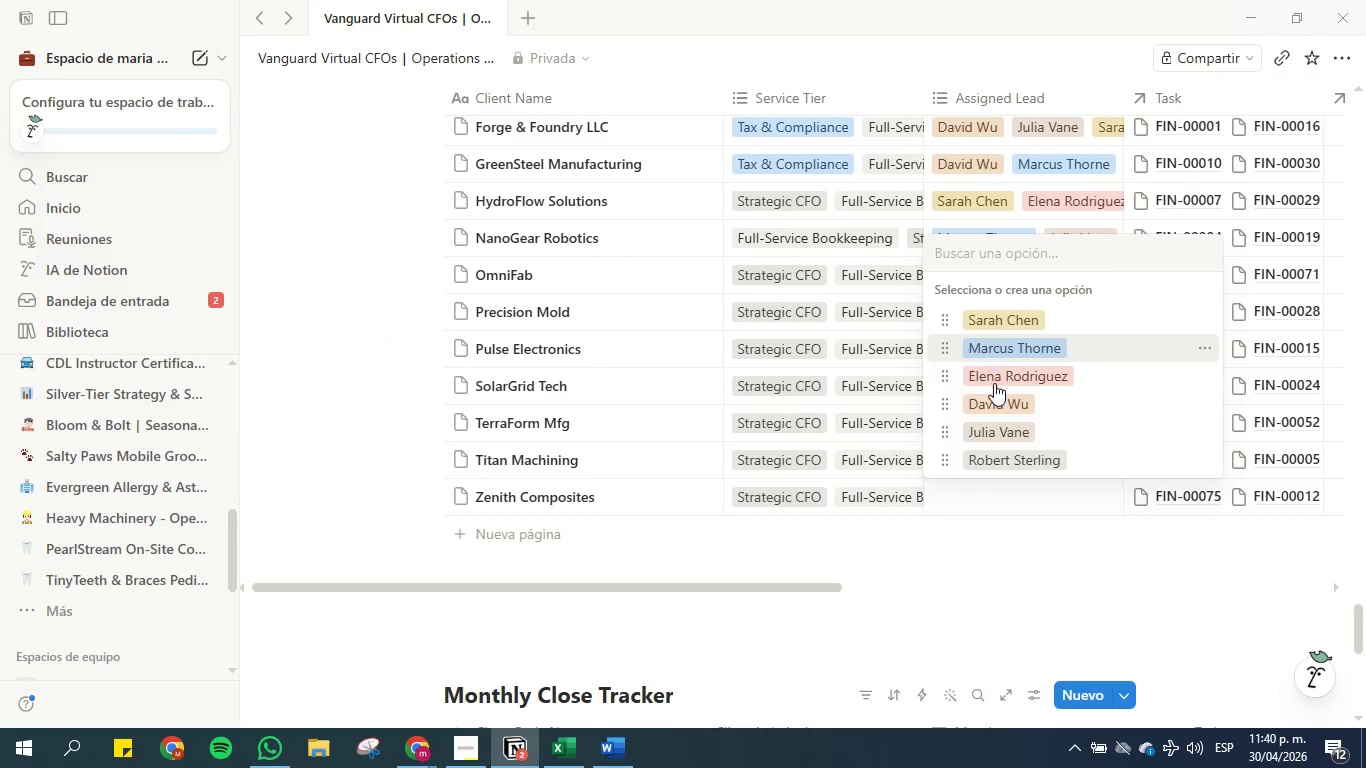 
left_click([997, 422])
 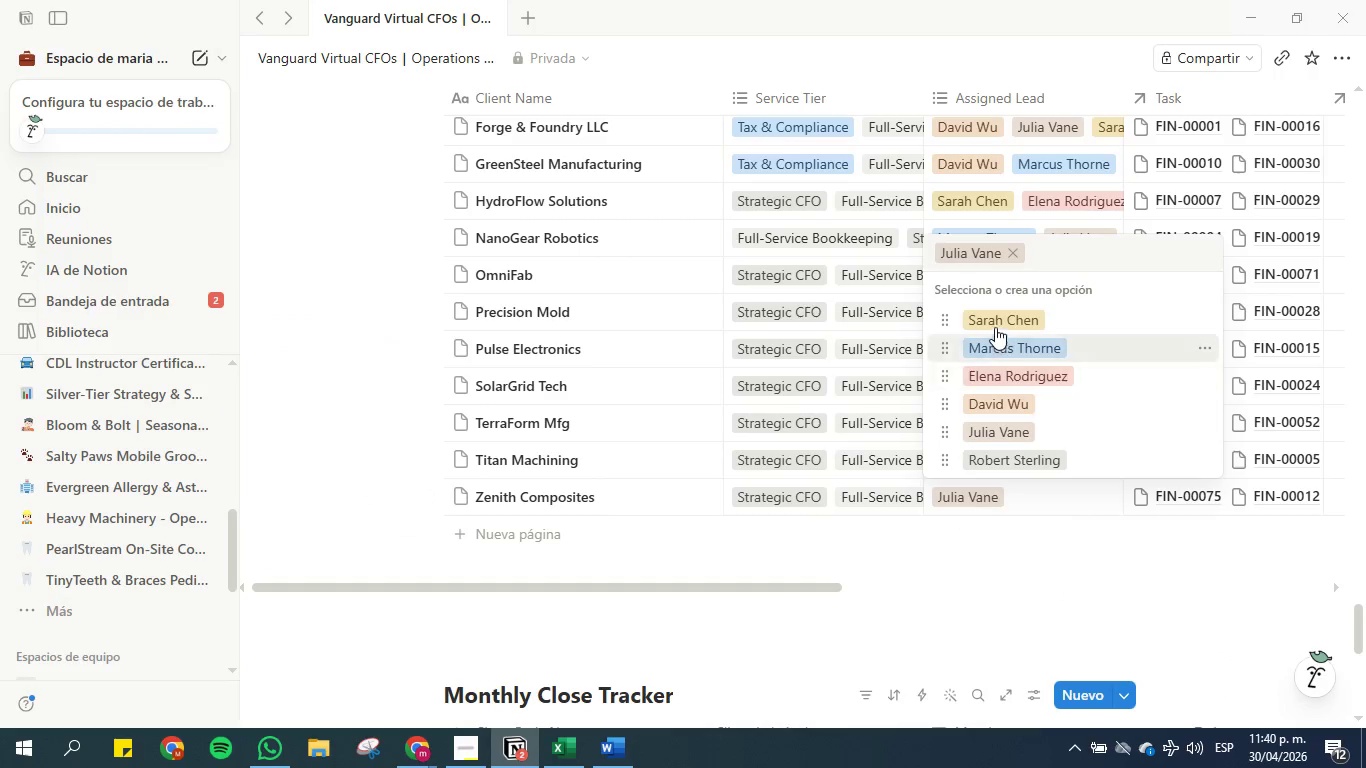 
left_click([992, 321])
 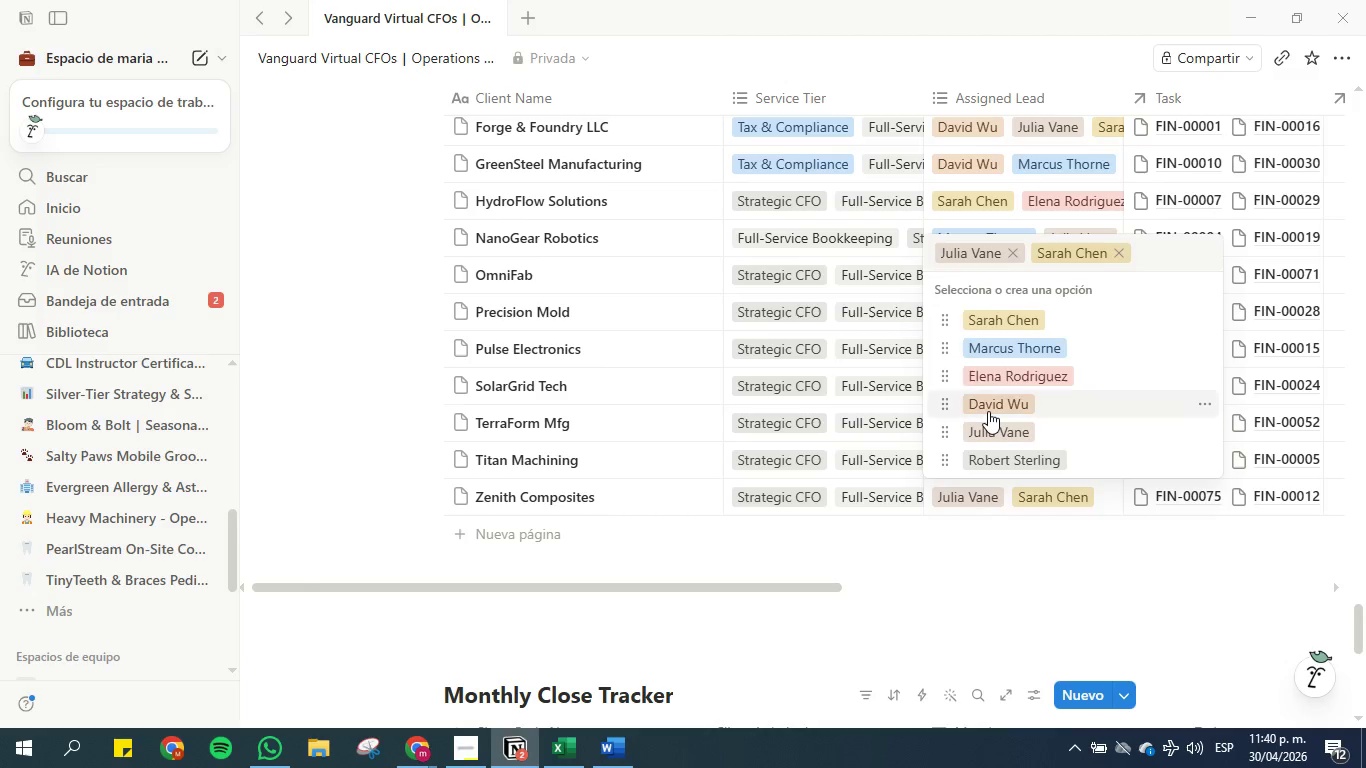 
left_click([989, 408])
 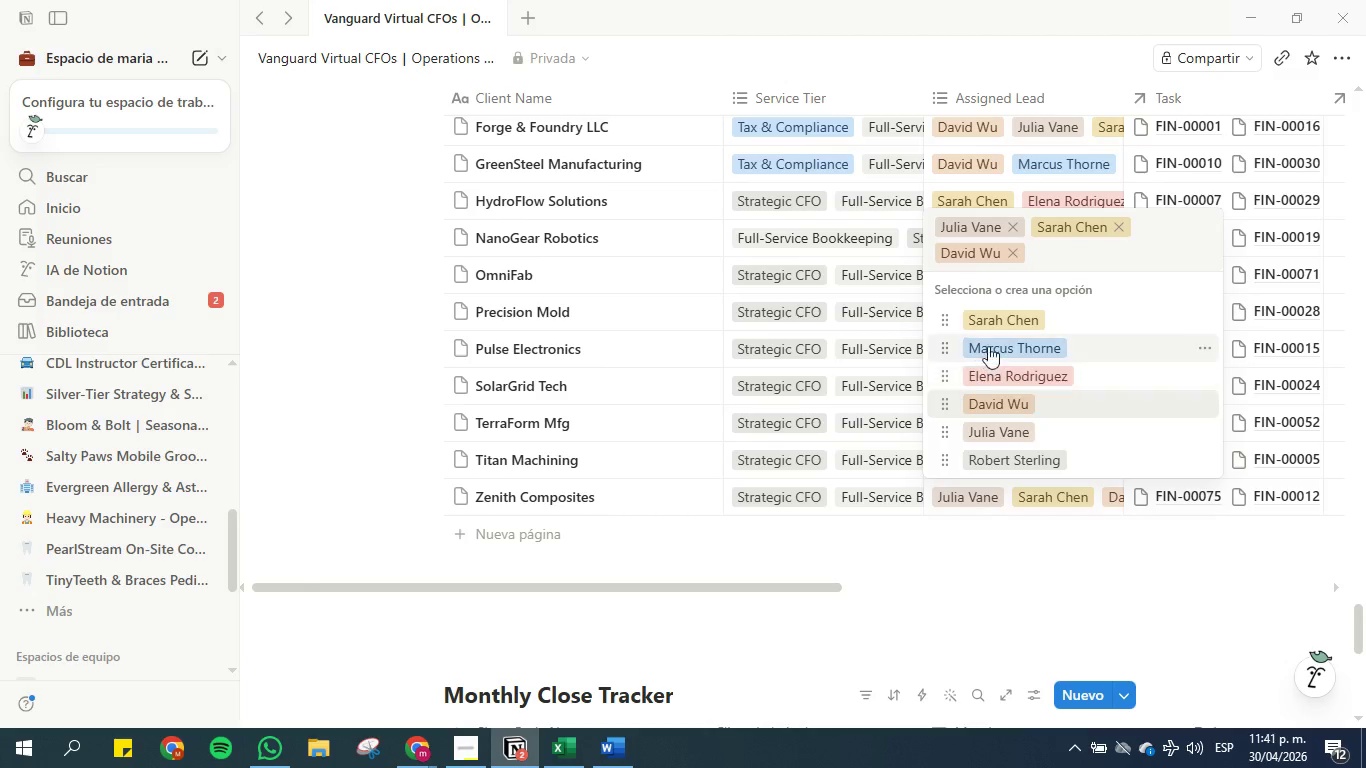 
left_click([988, 339])
 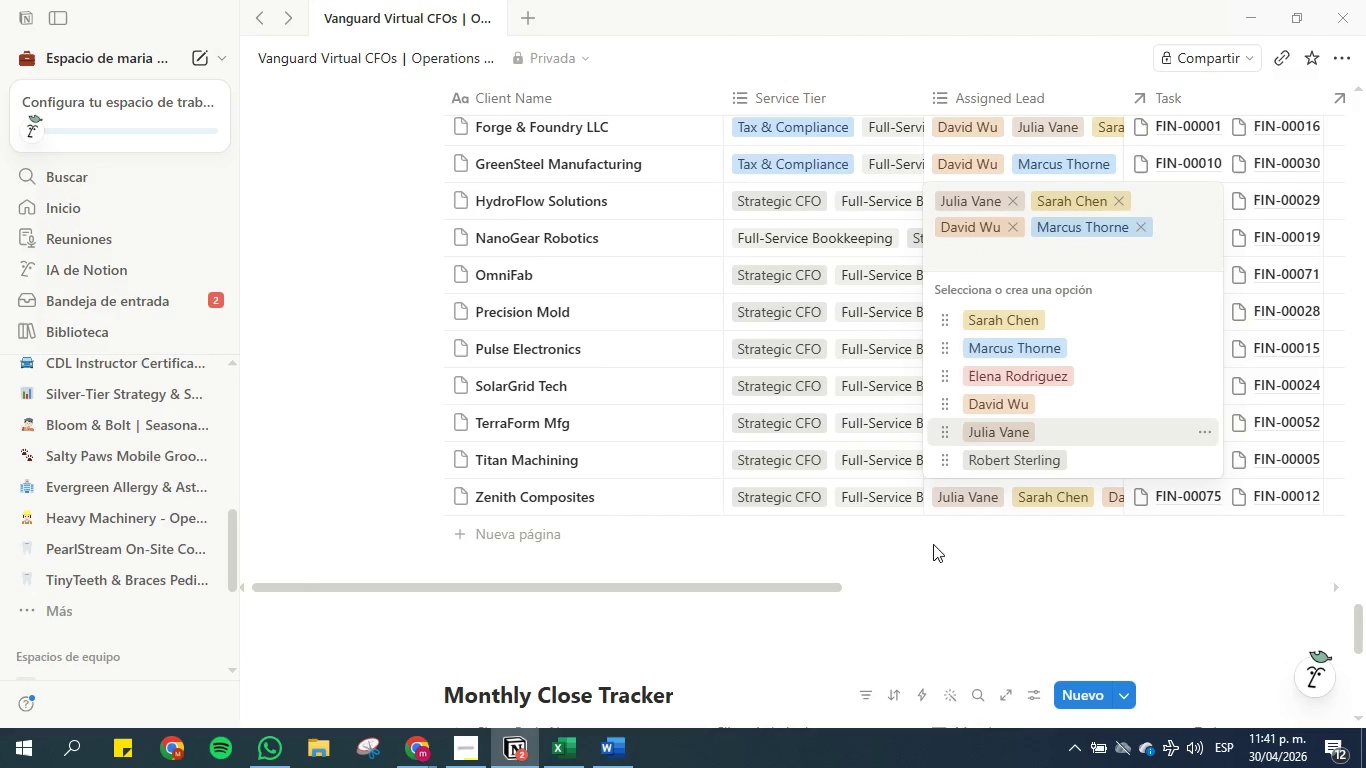 
left_click([933, 544])
 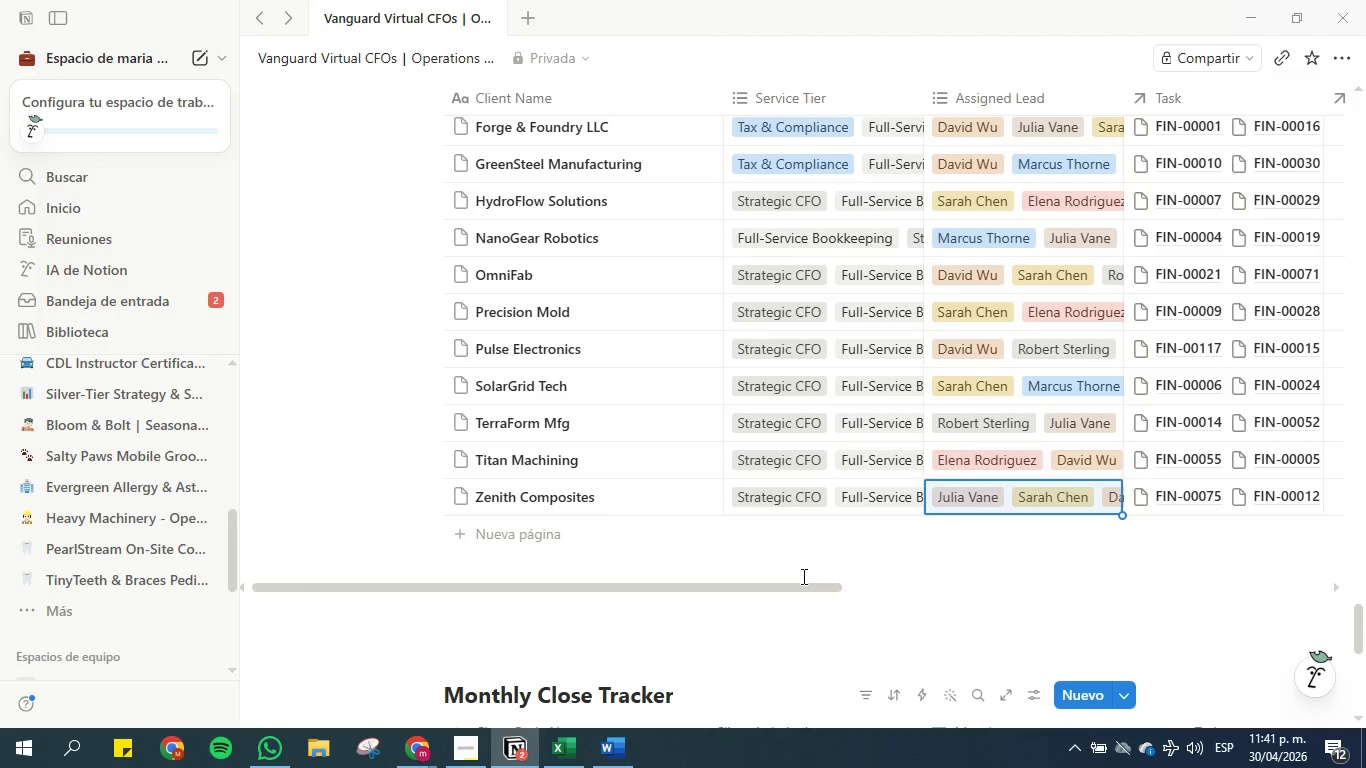 
left_click_drag(start_coordinate=[781, 585], to_coordinate=[656, 567])
 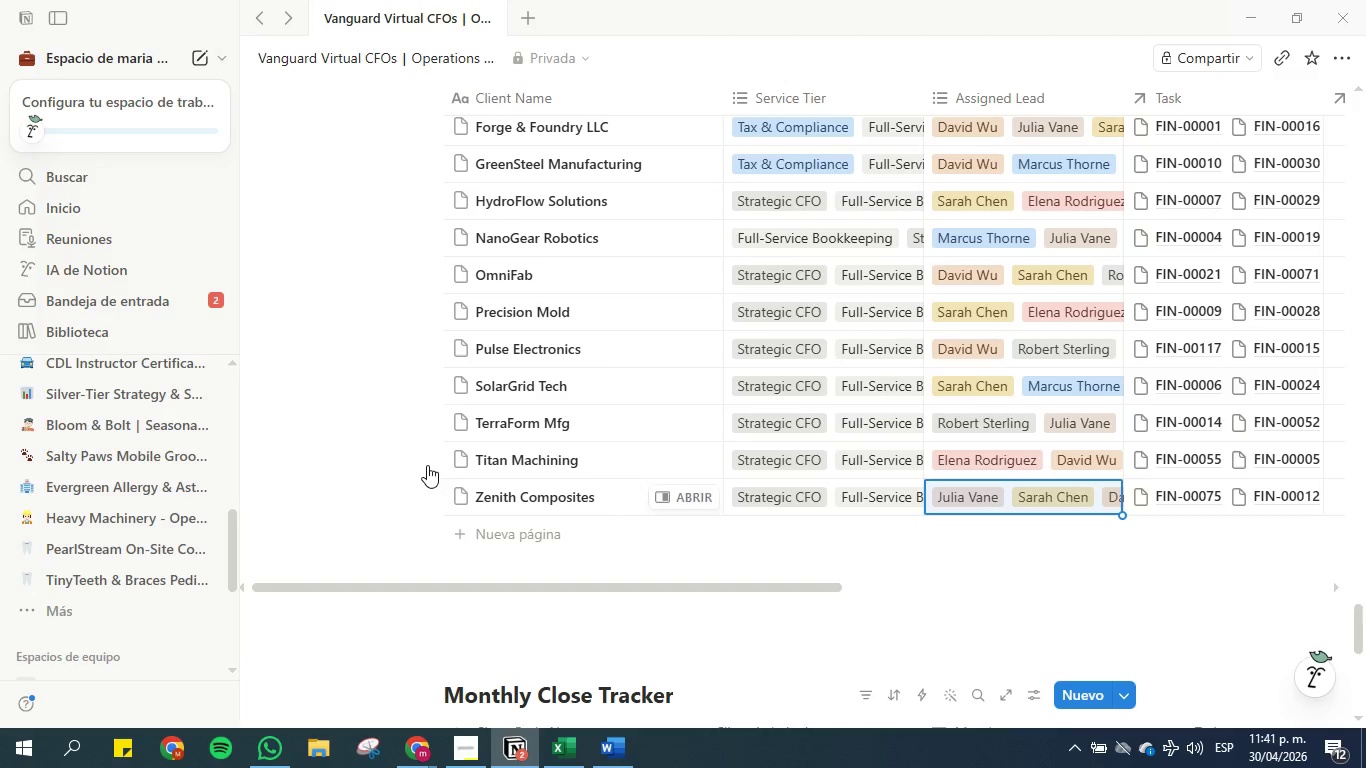 
scroll: coordinate [435, 464], scroll_direction: down, amount: 5.0
 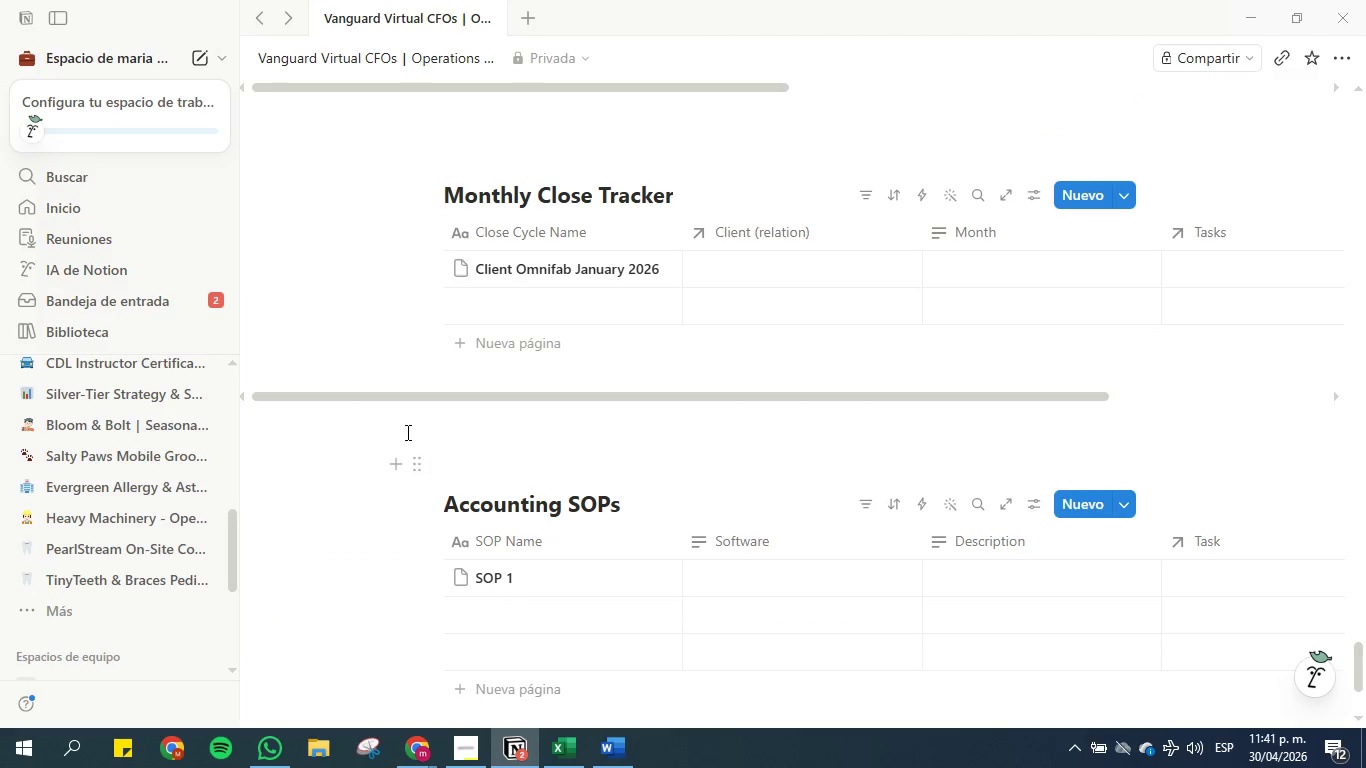 
scroll: coordinate [382, 414], scroll_direction: up, amount: 7.0
 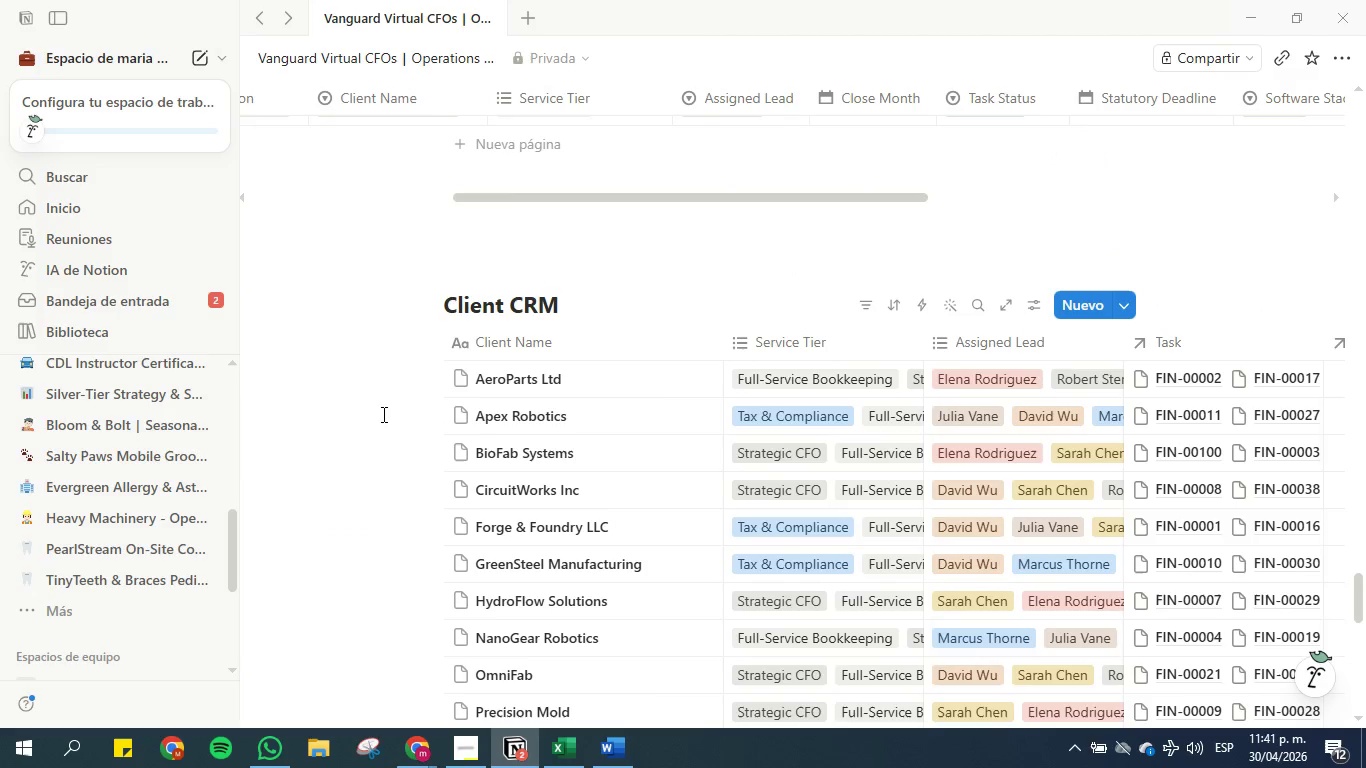 
left_click([462, 750])